 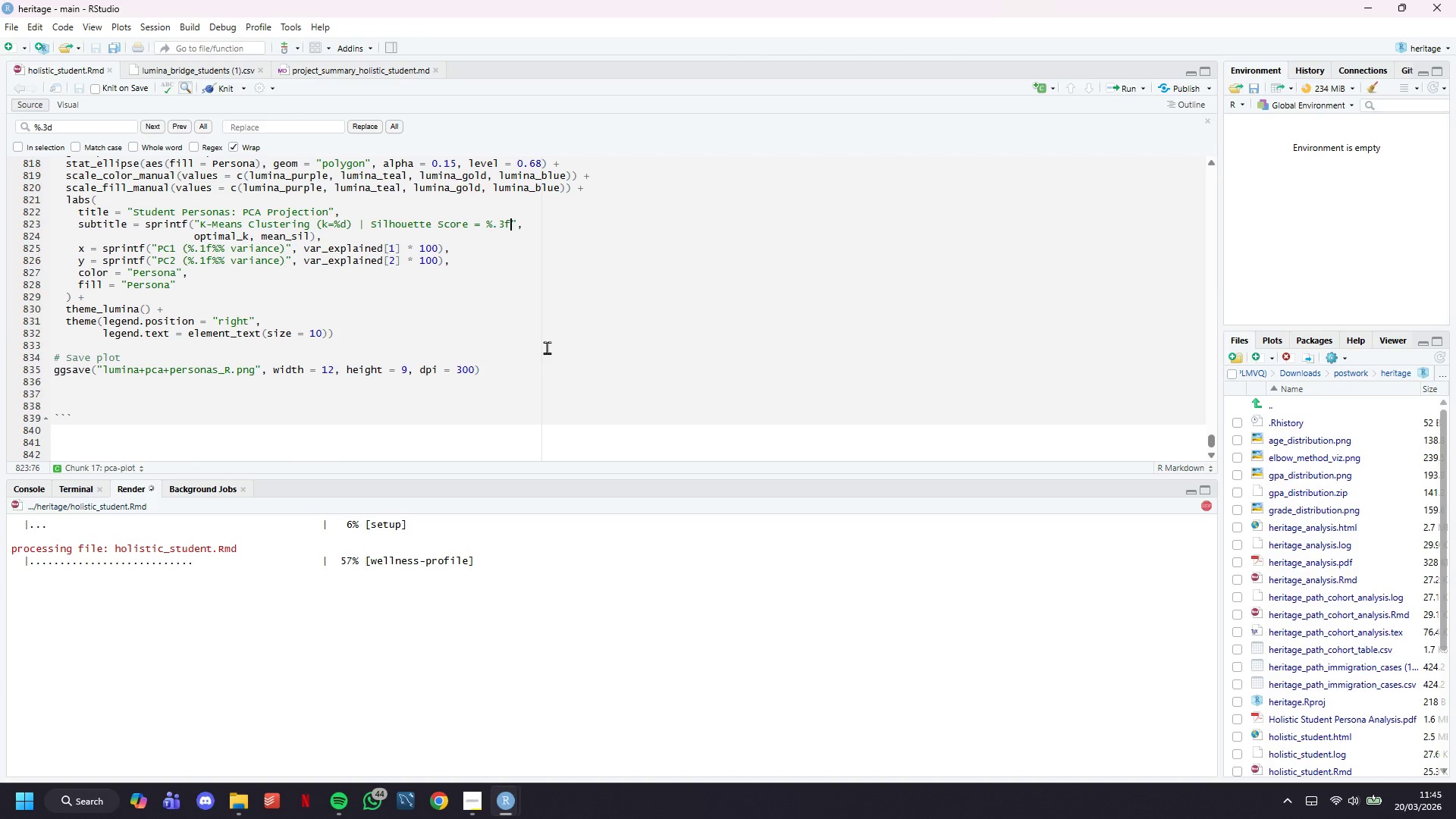 
scroll: coordinate [541, 356], scroll_direction: down, amount: 5.0
 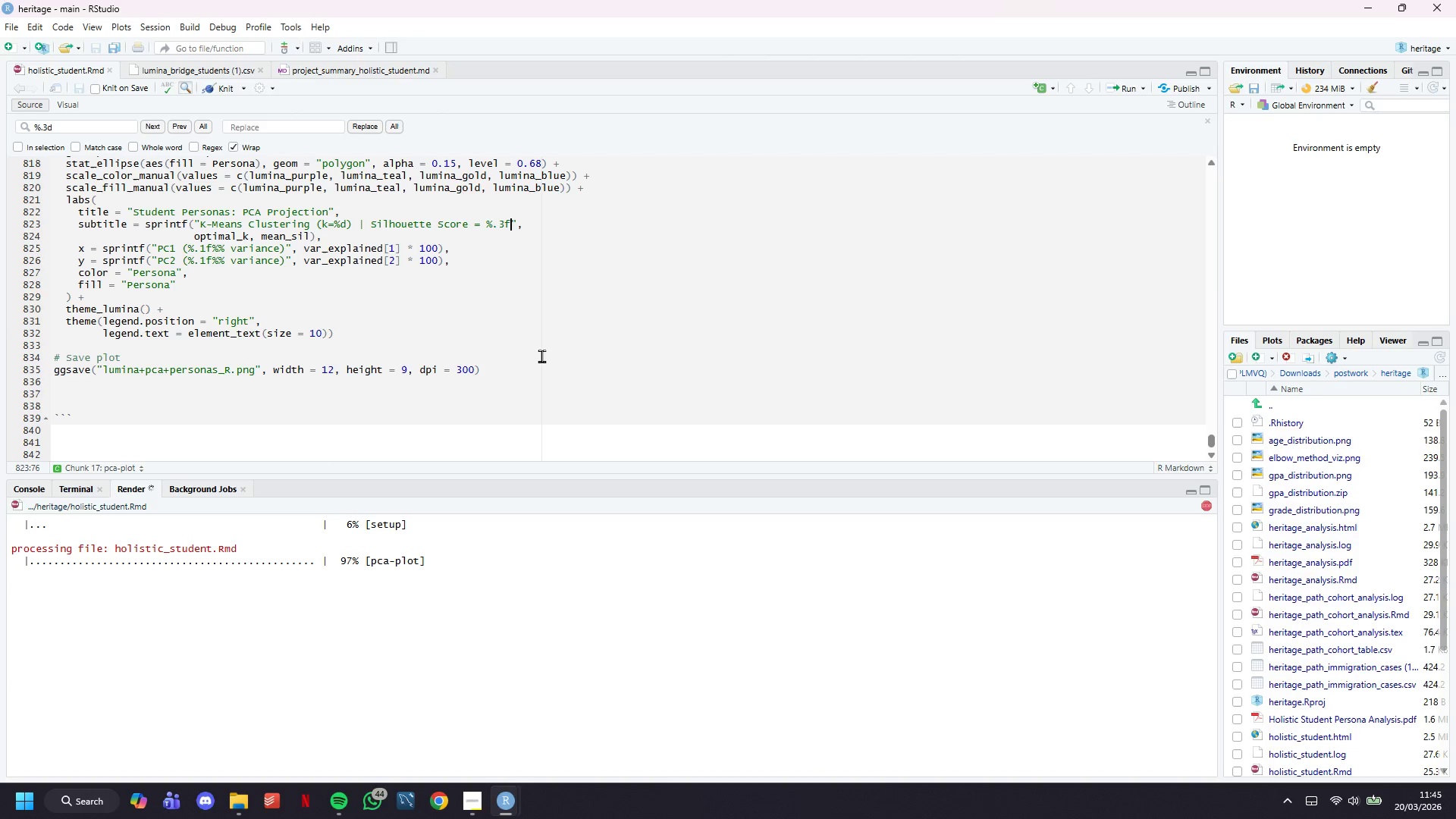 
wait(23.16)
 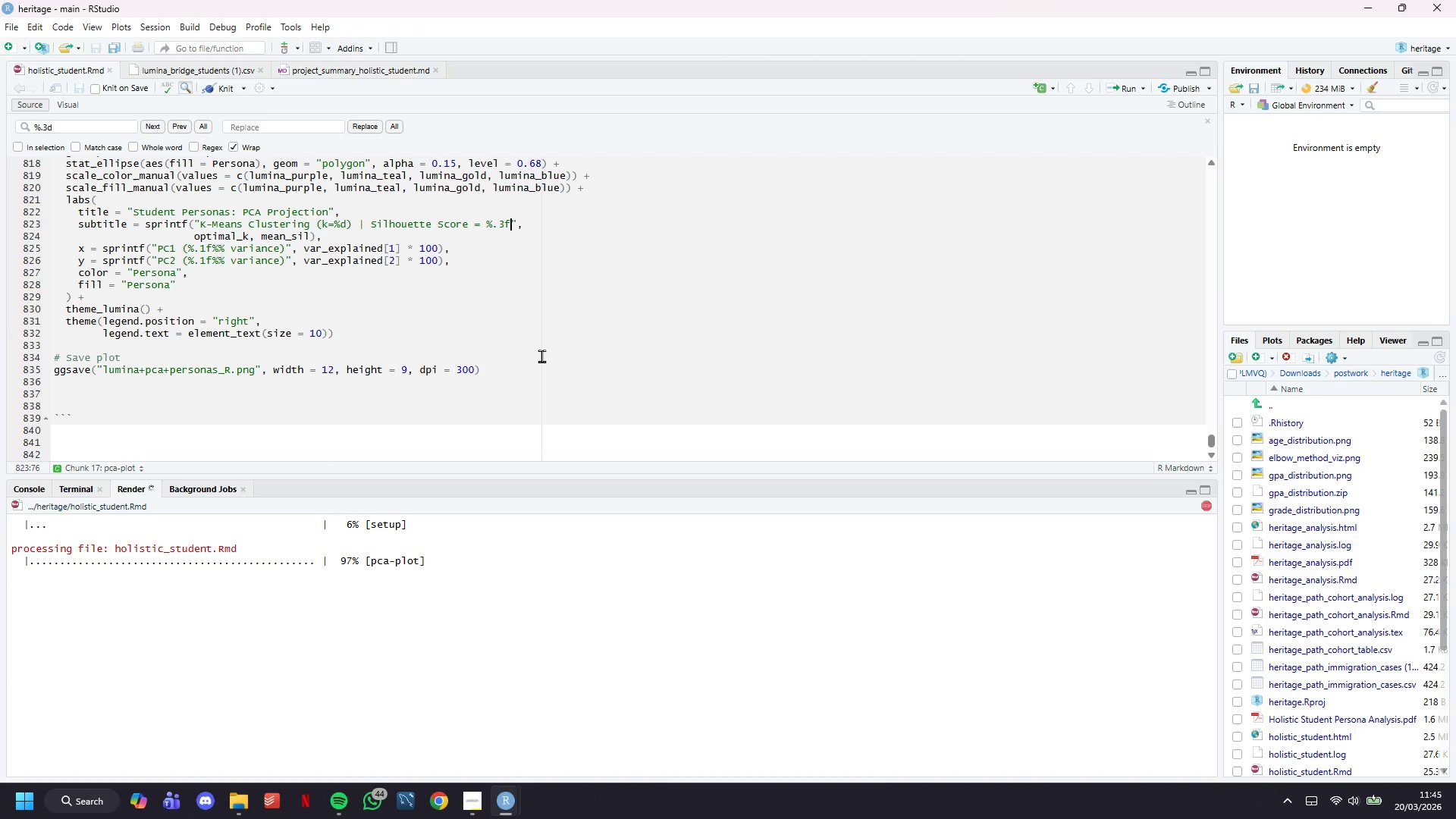 
scroll: coordinate [464, 347], scroll_direction: down, amount: 5.0
 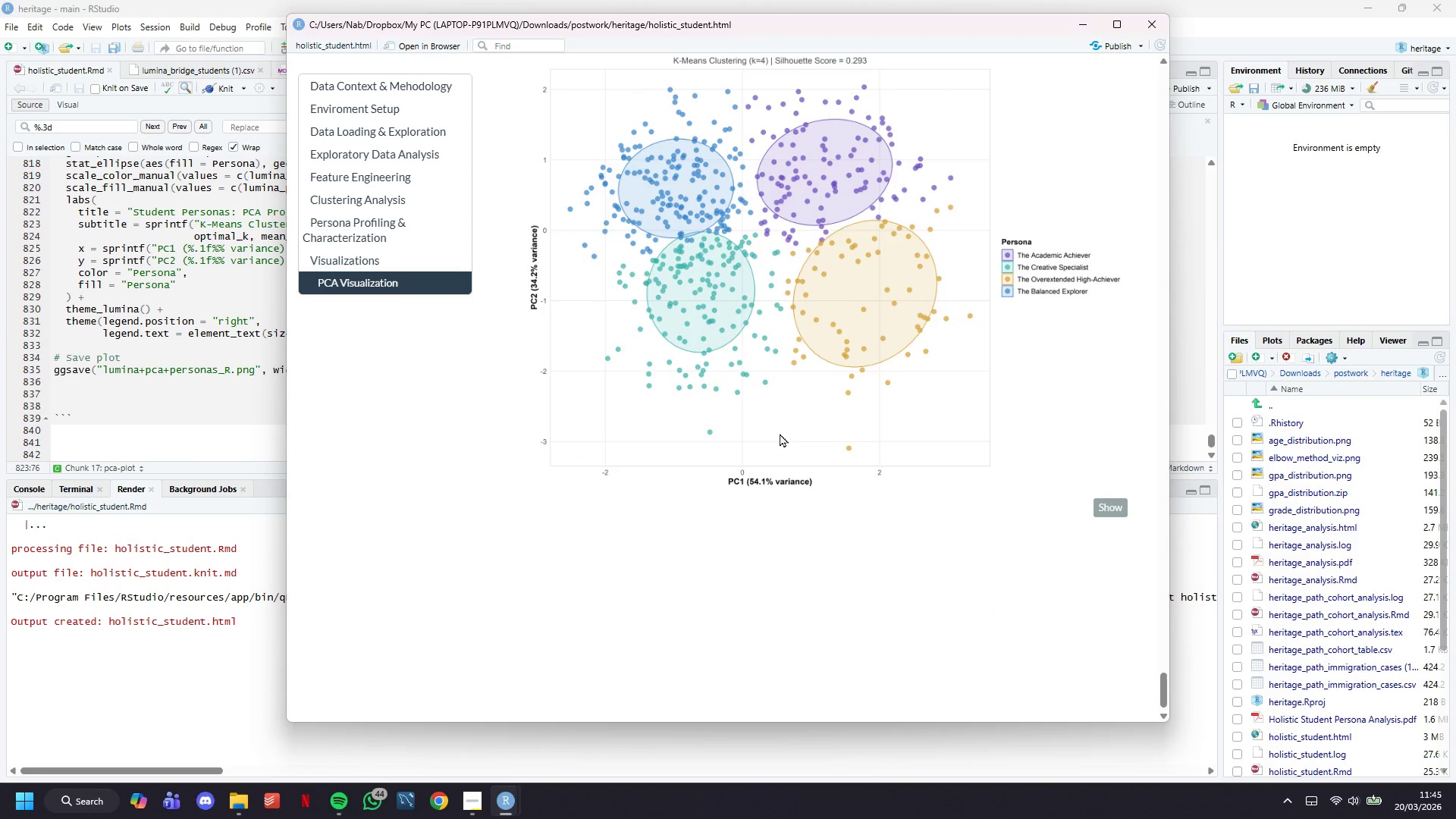 
left_click([782, 431])
 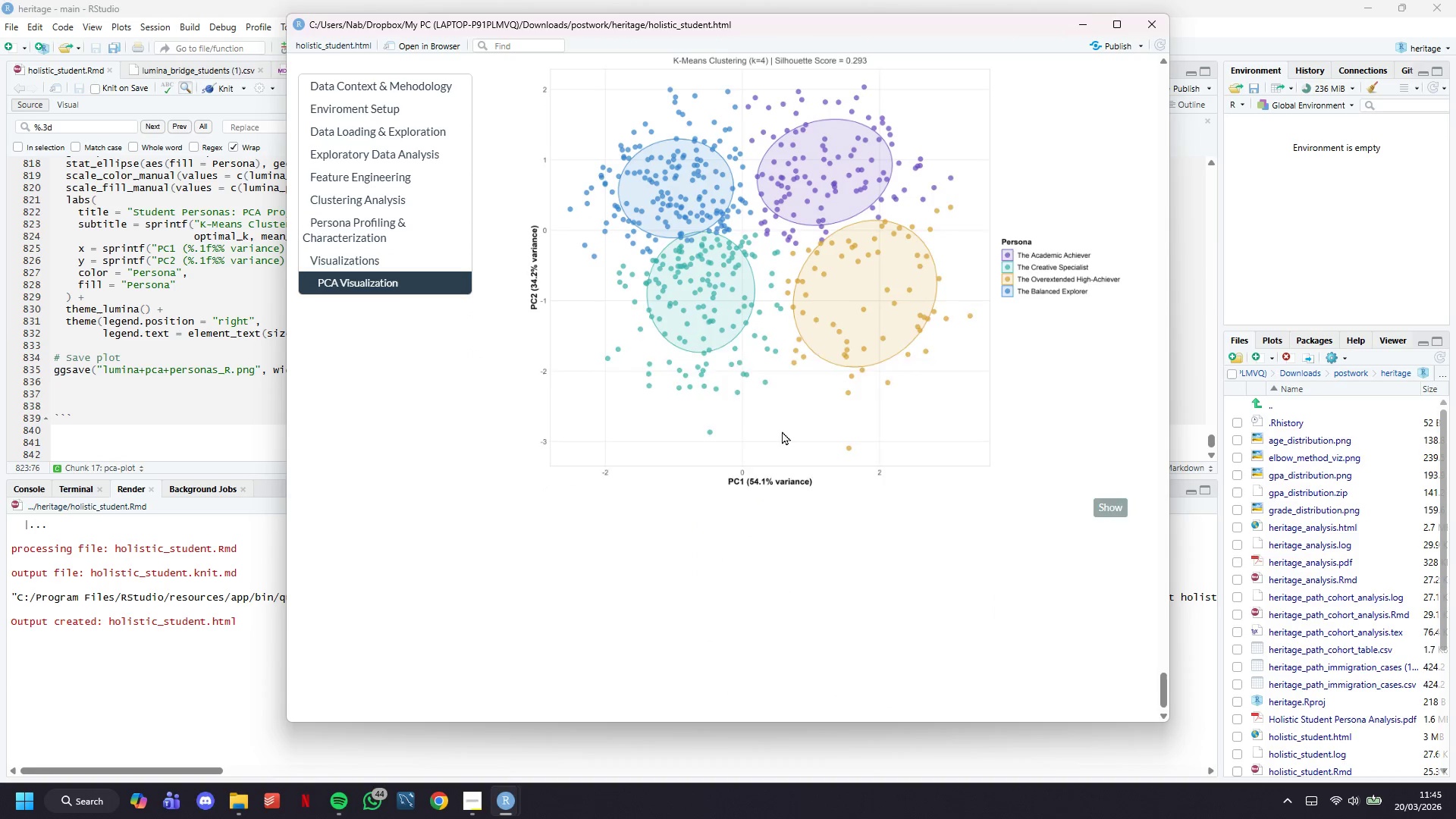 
scroll: coordinate [782, 431], scroll_direction: up, amount: 1.0
 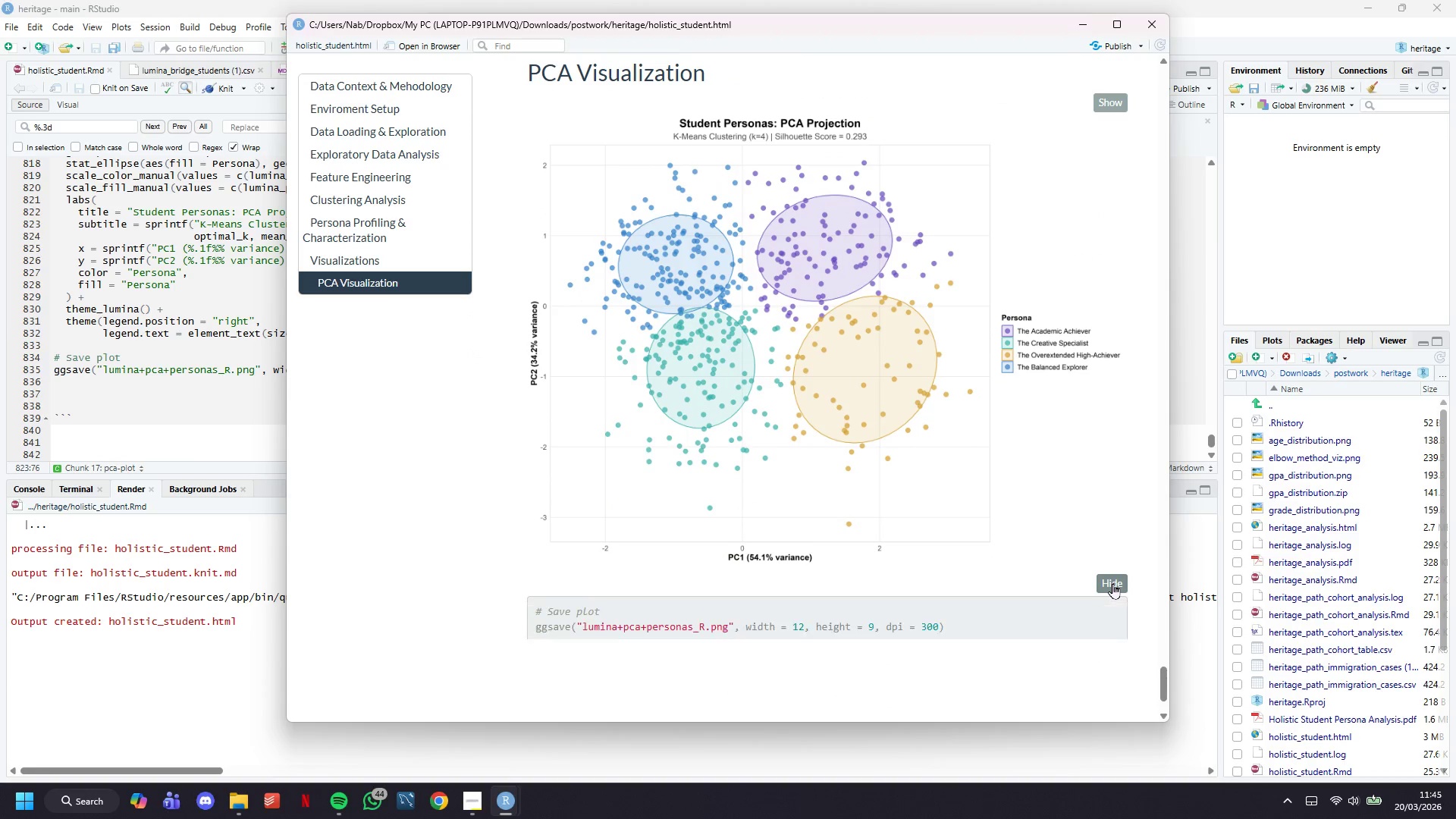 
left_click([1112, 583])
 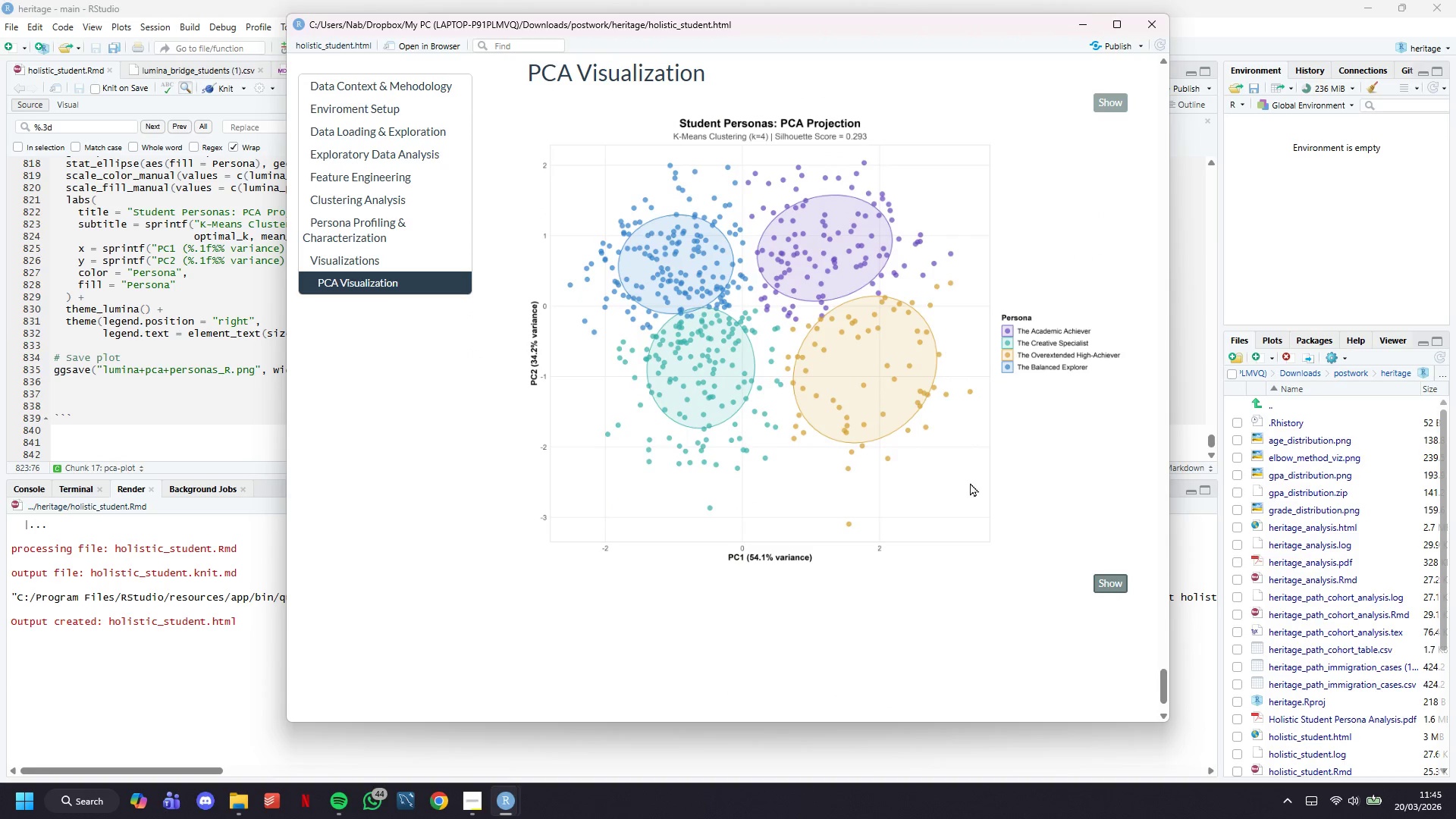 
scroll: coordinate [969, 482], scroll_direction: up, amount: 1.0
 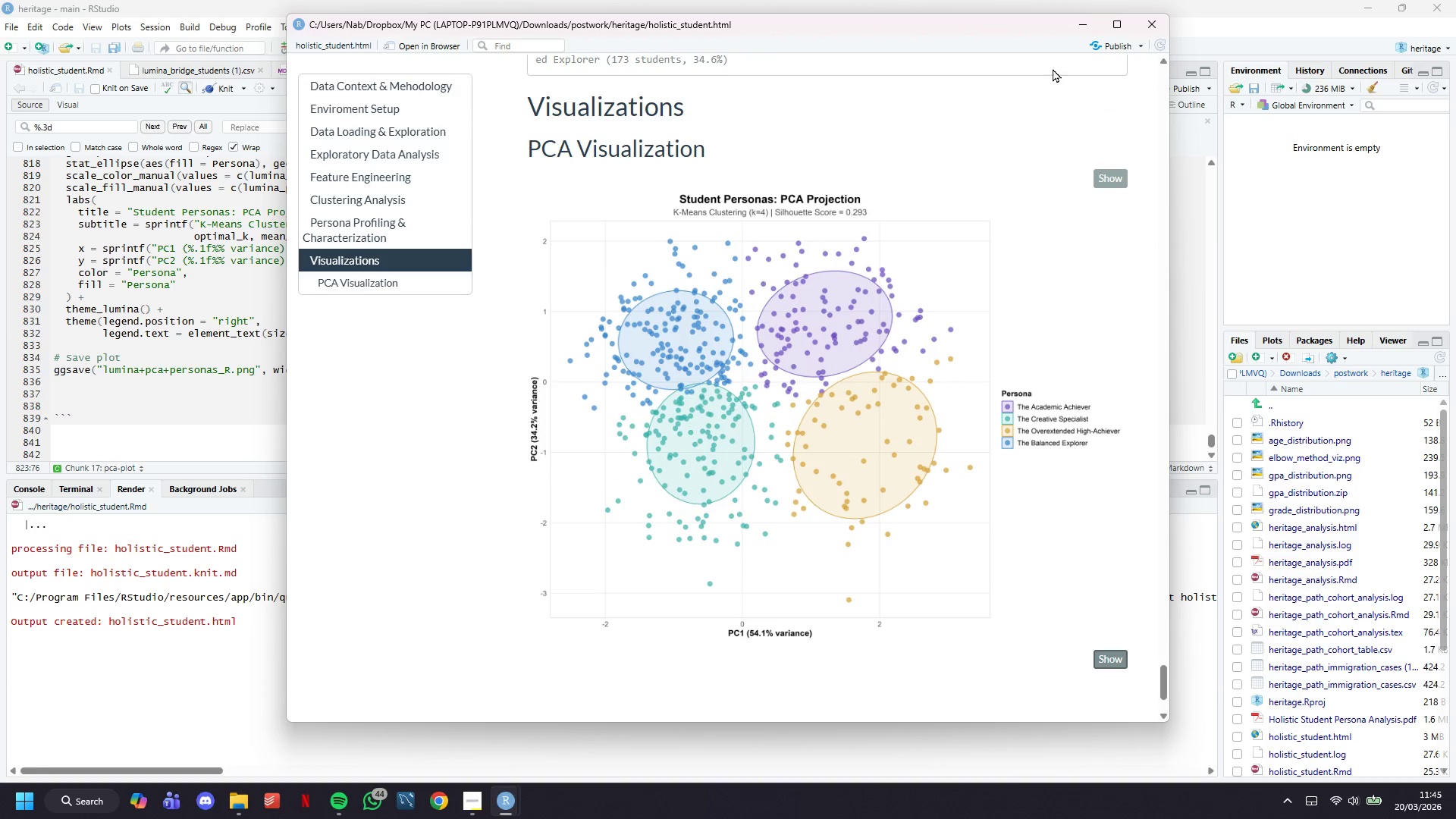 
left_click([1078, 21])
 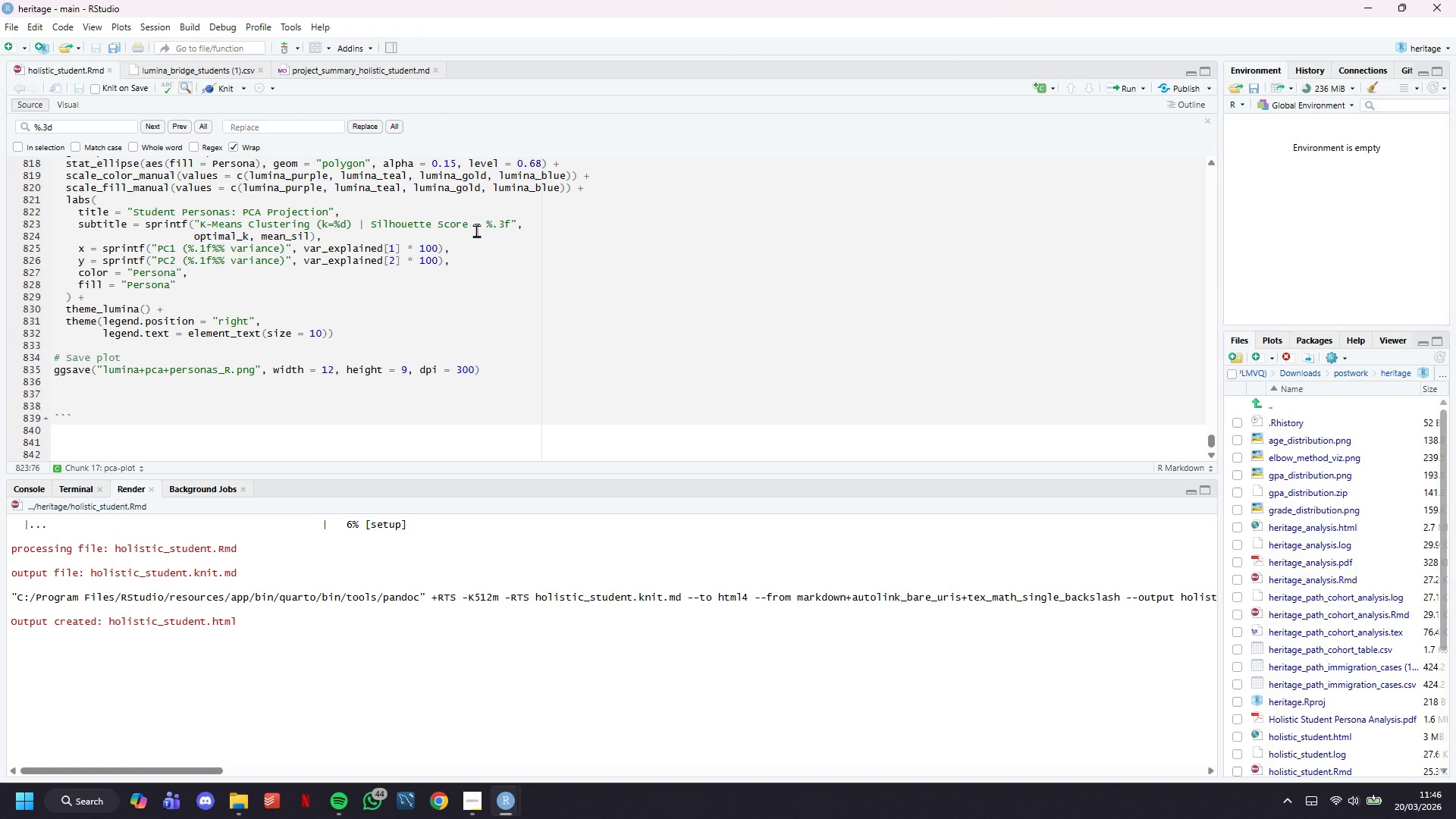 
wait(7.47)
 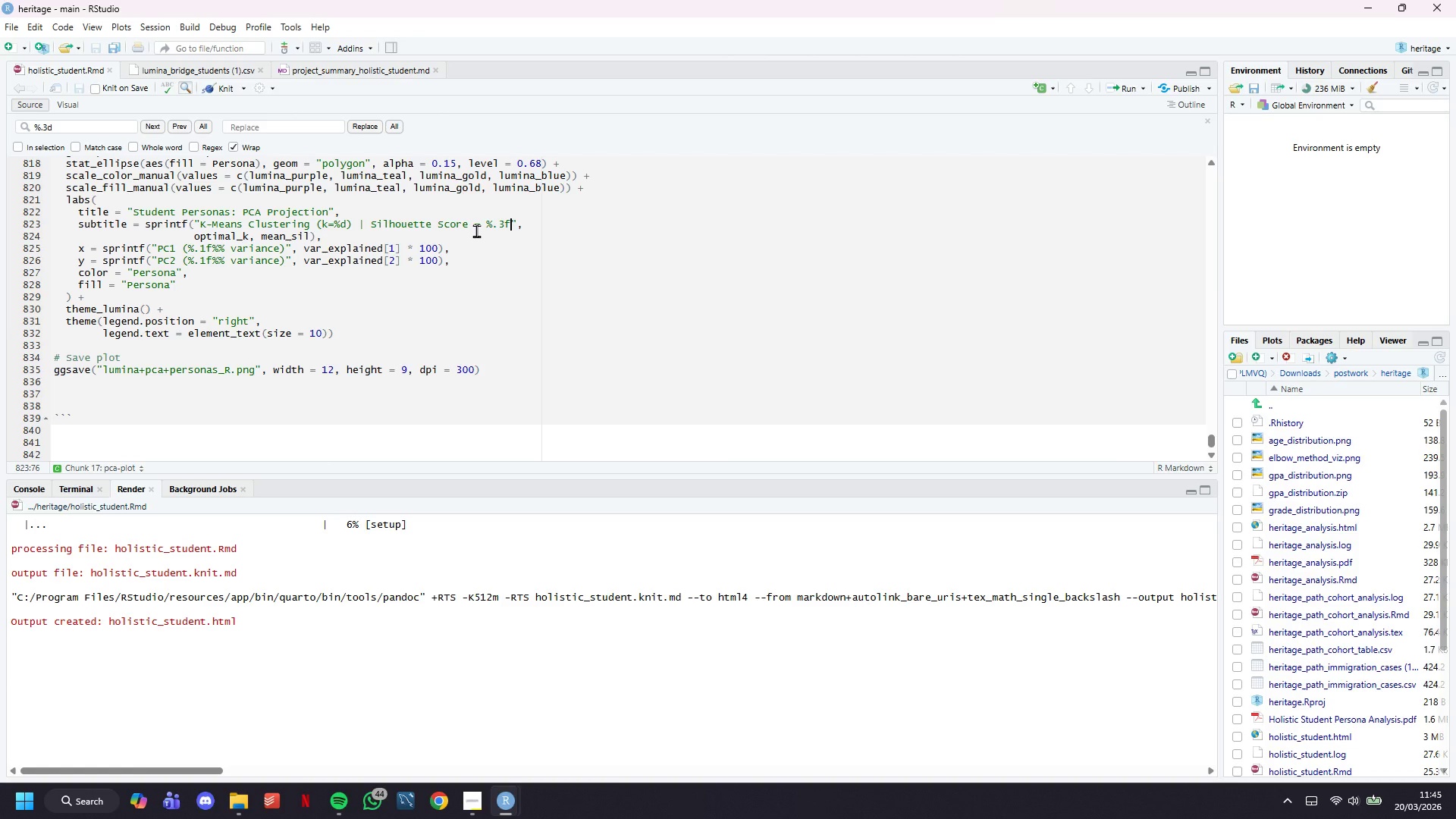 
left_click([146, 410])
 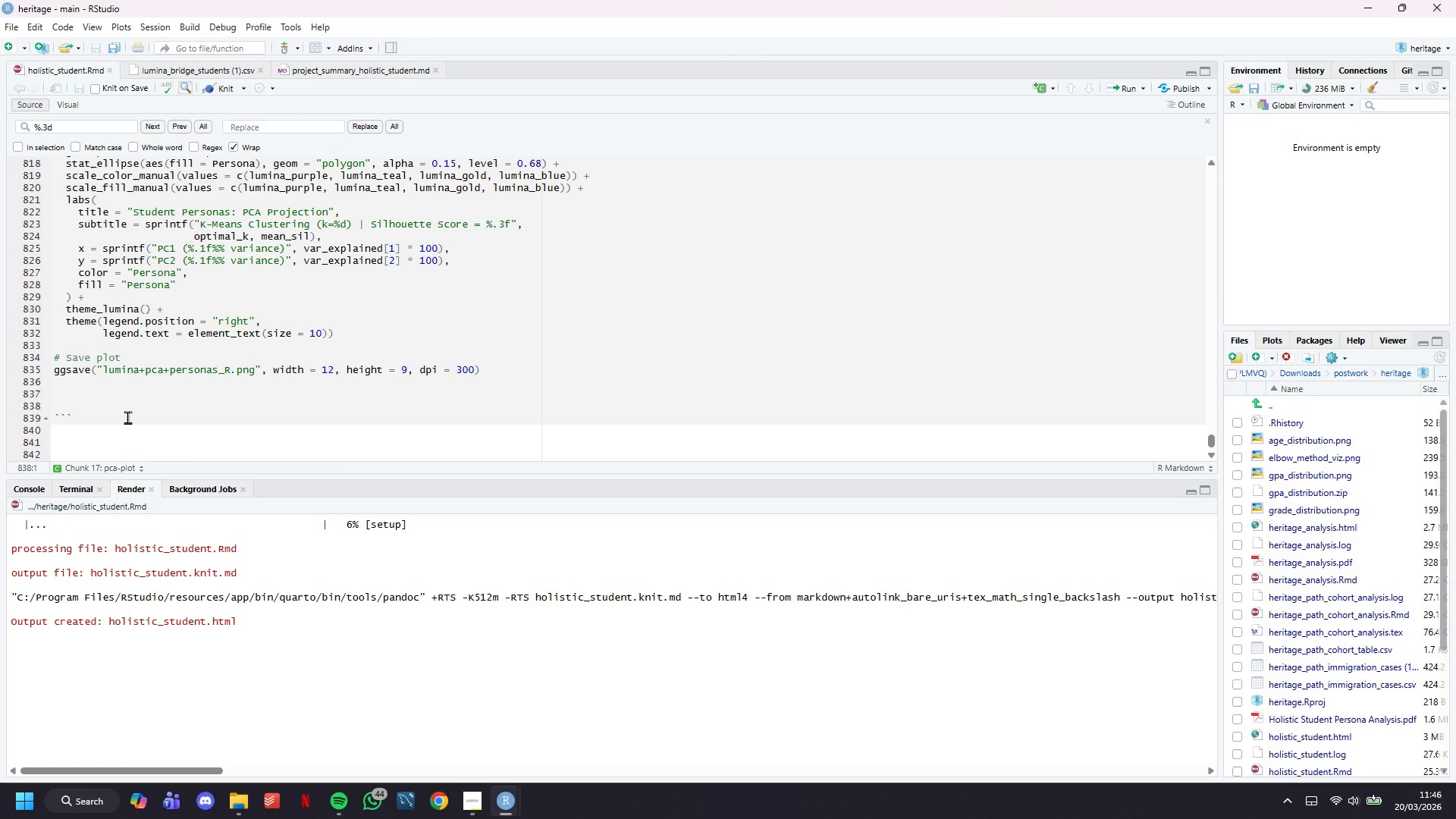 
key(ArrowDown)
 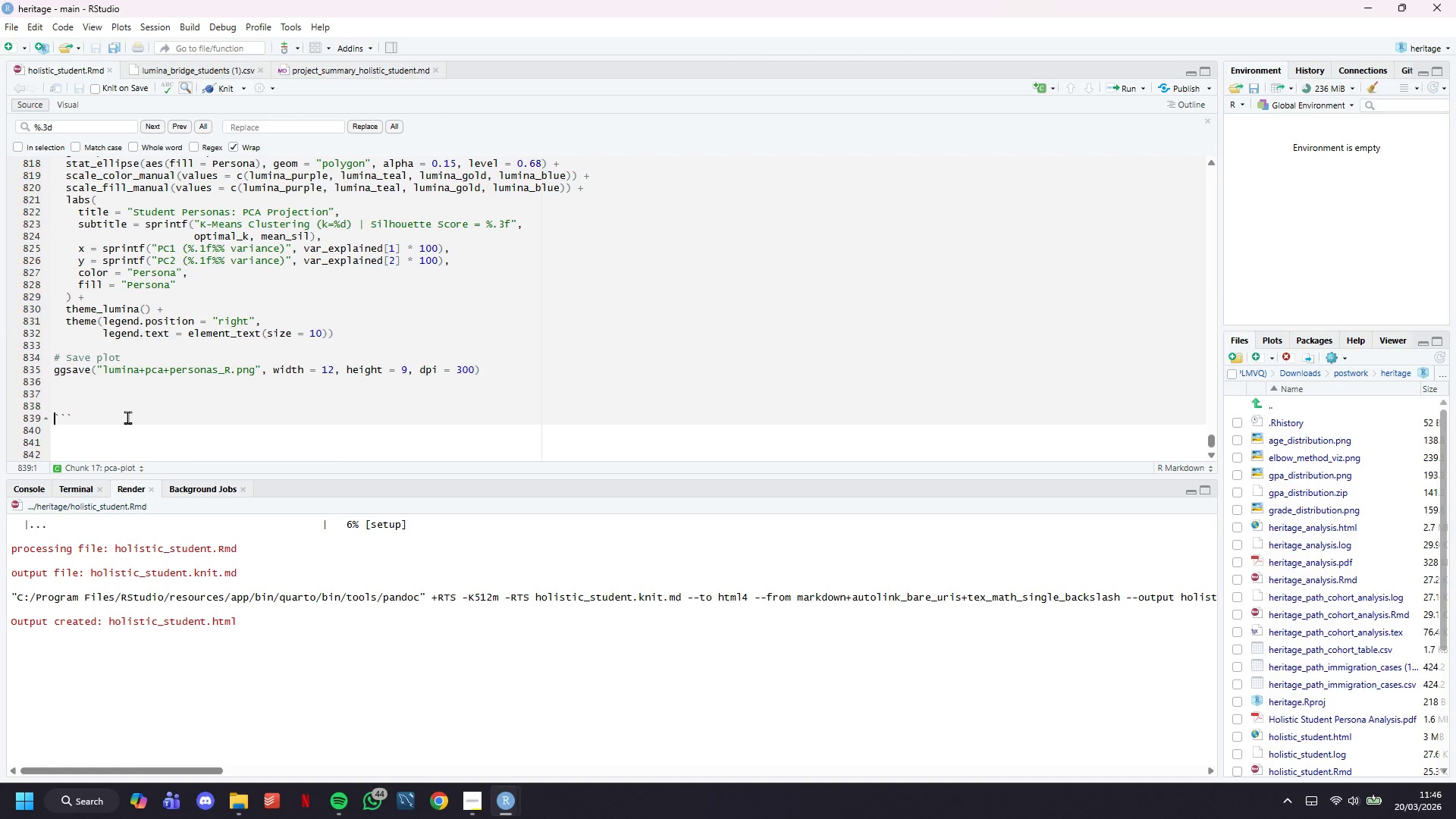 
key(Backspace)
 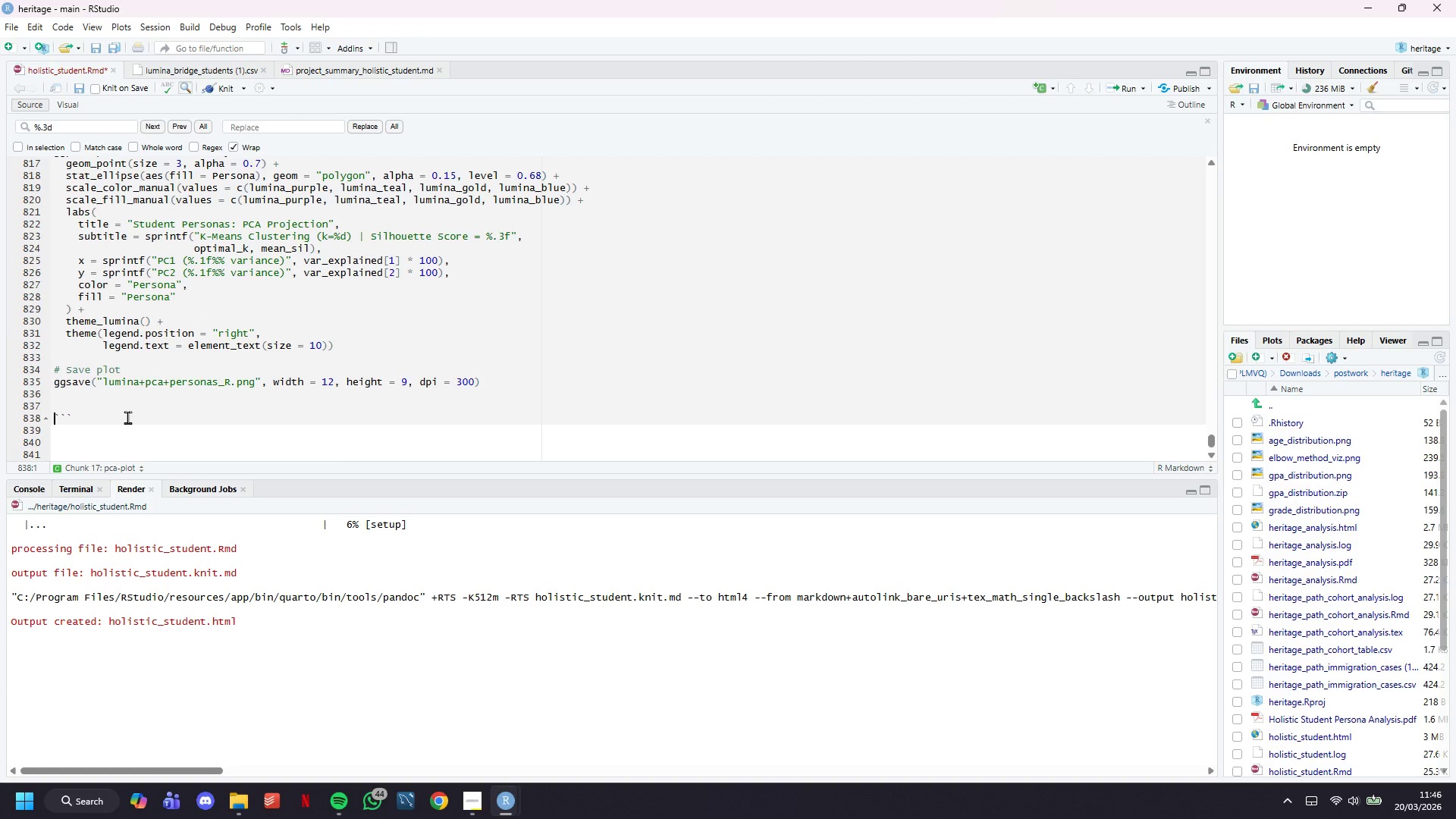 
key(ArrowDown)
 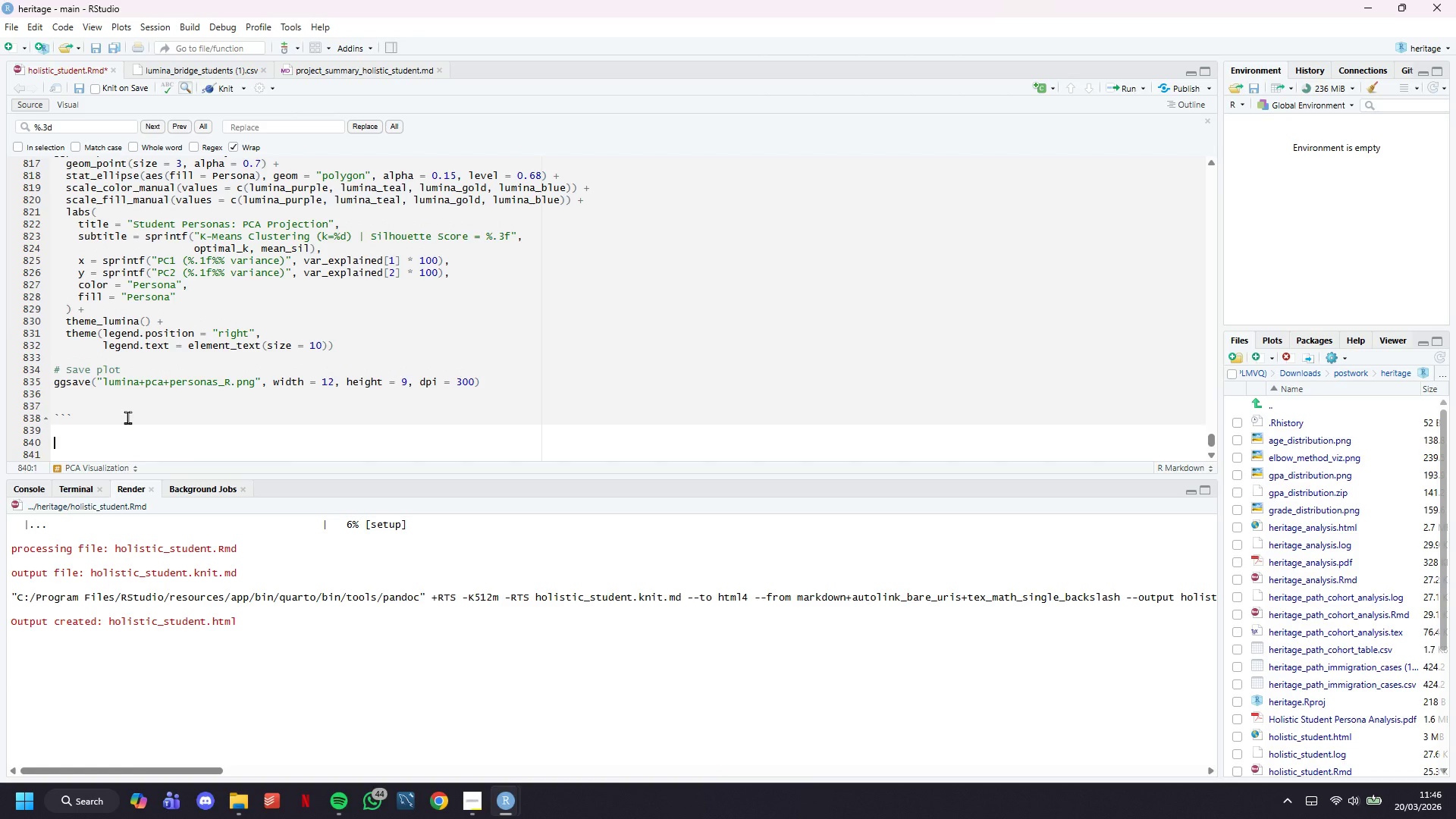 
key(Enter)
 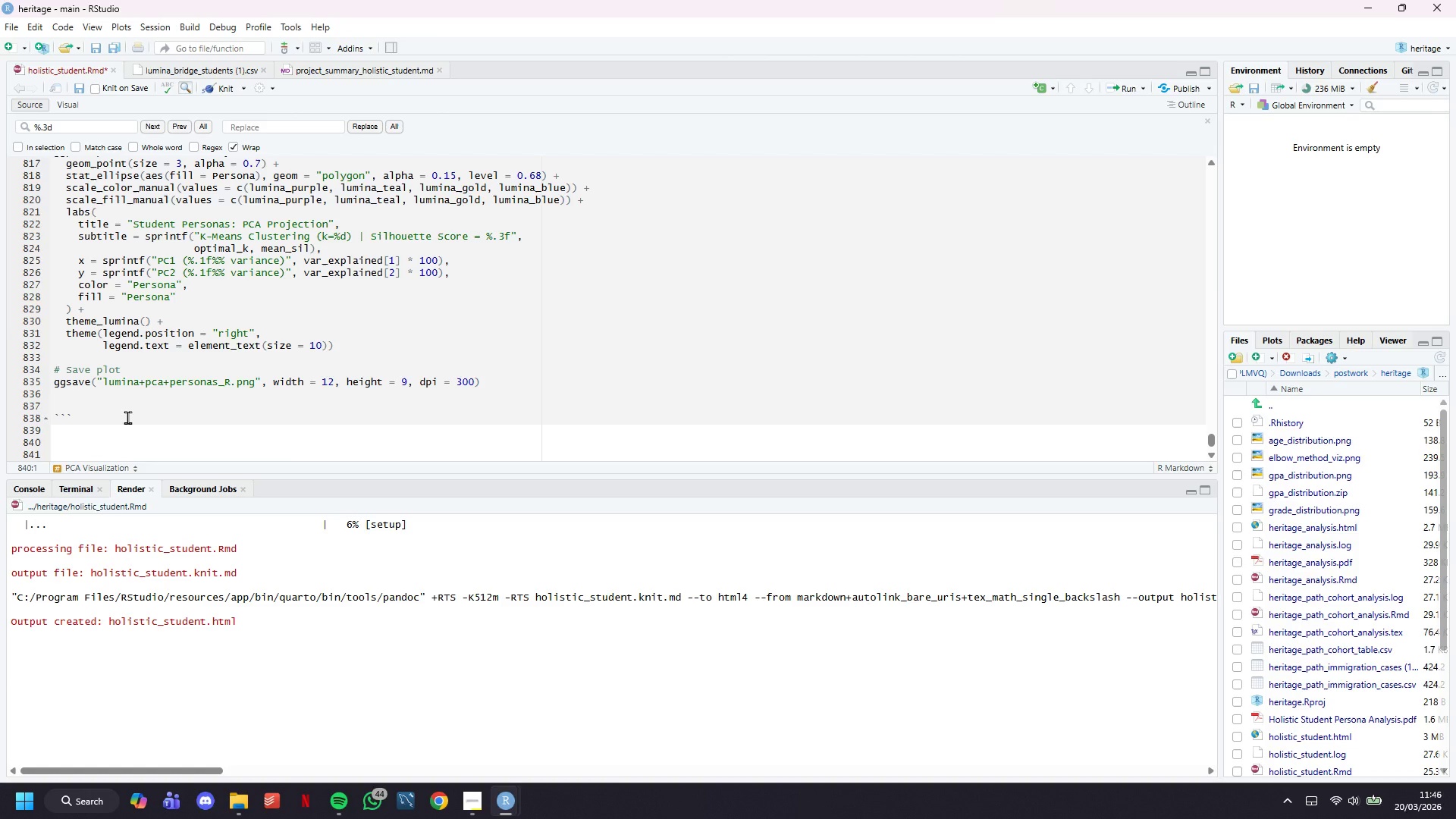 
type(## Radar Charts (Persona Profiles)
 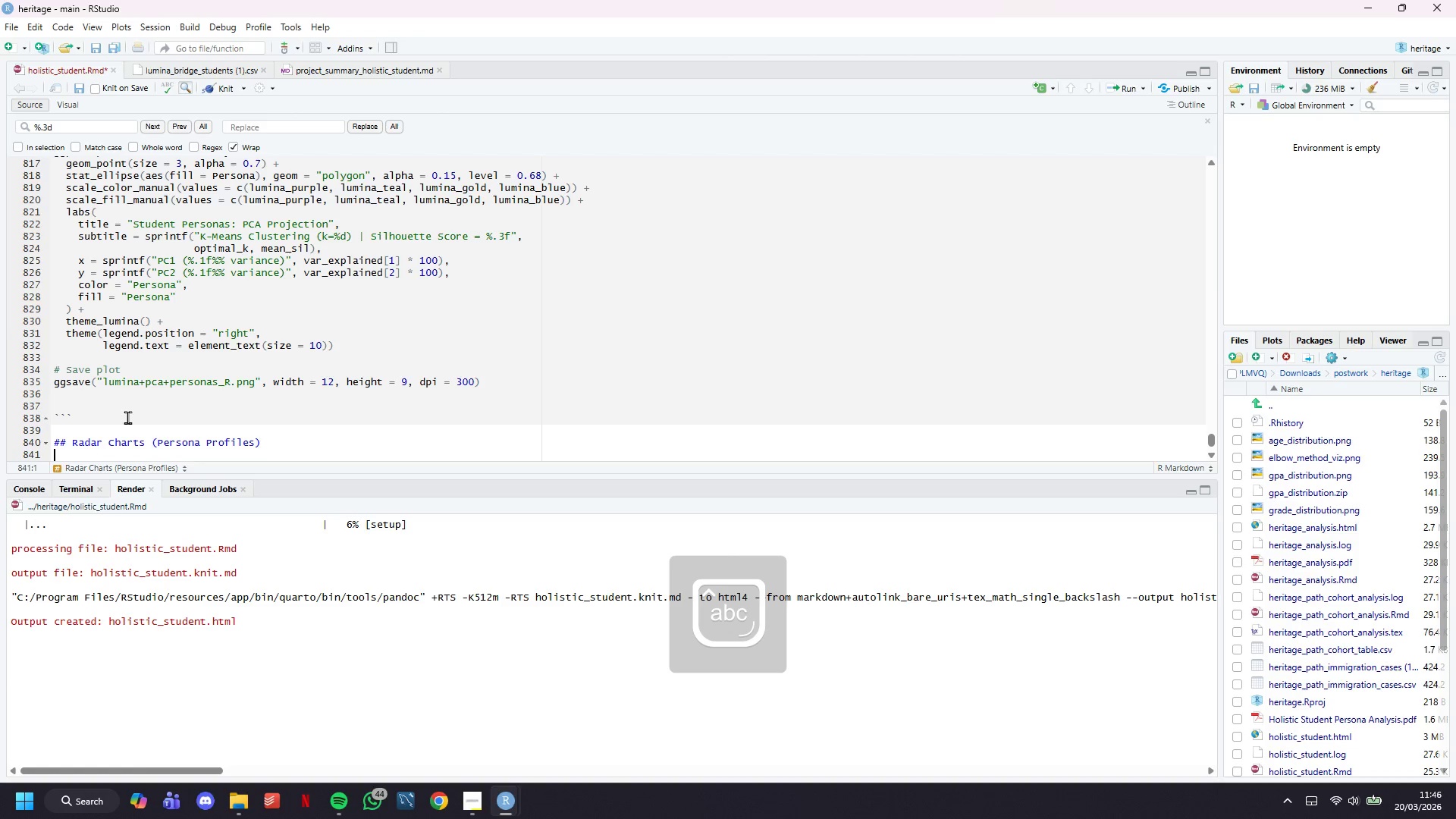 
 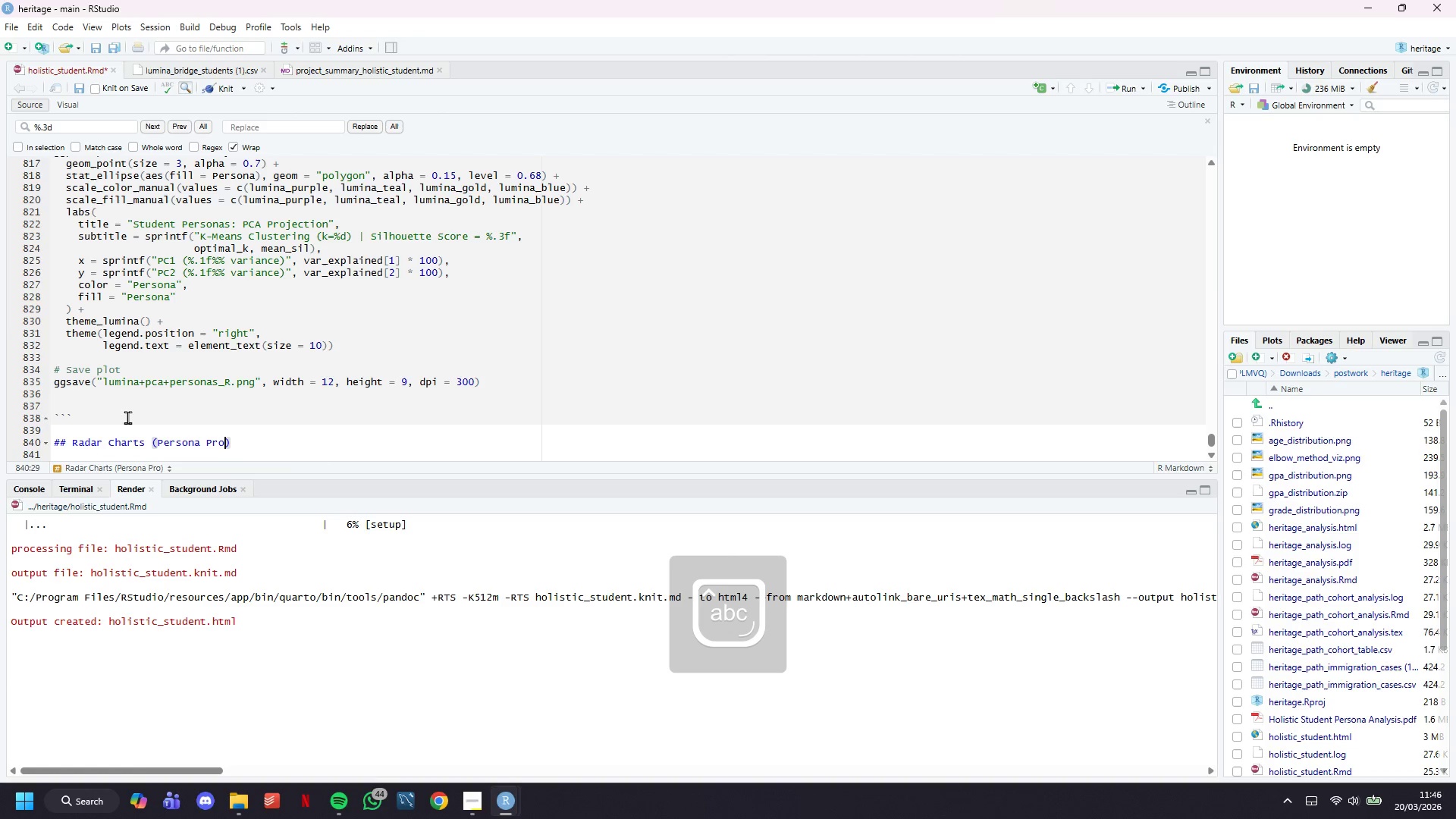 
key(ArrowRight)
 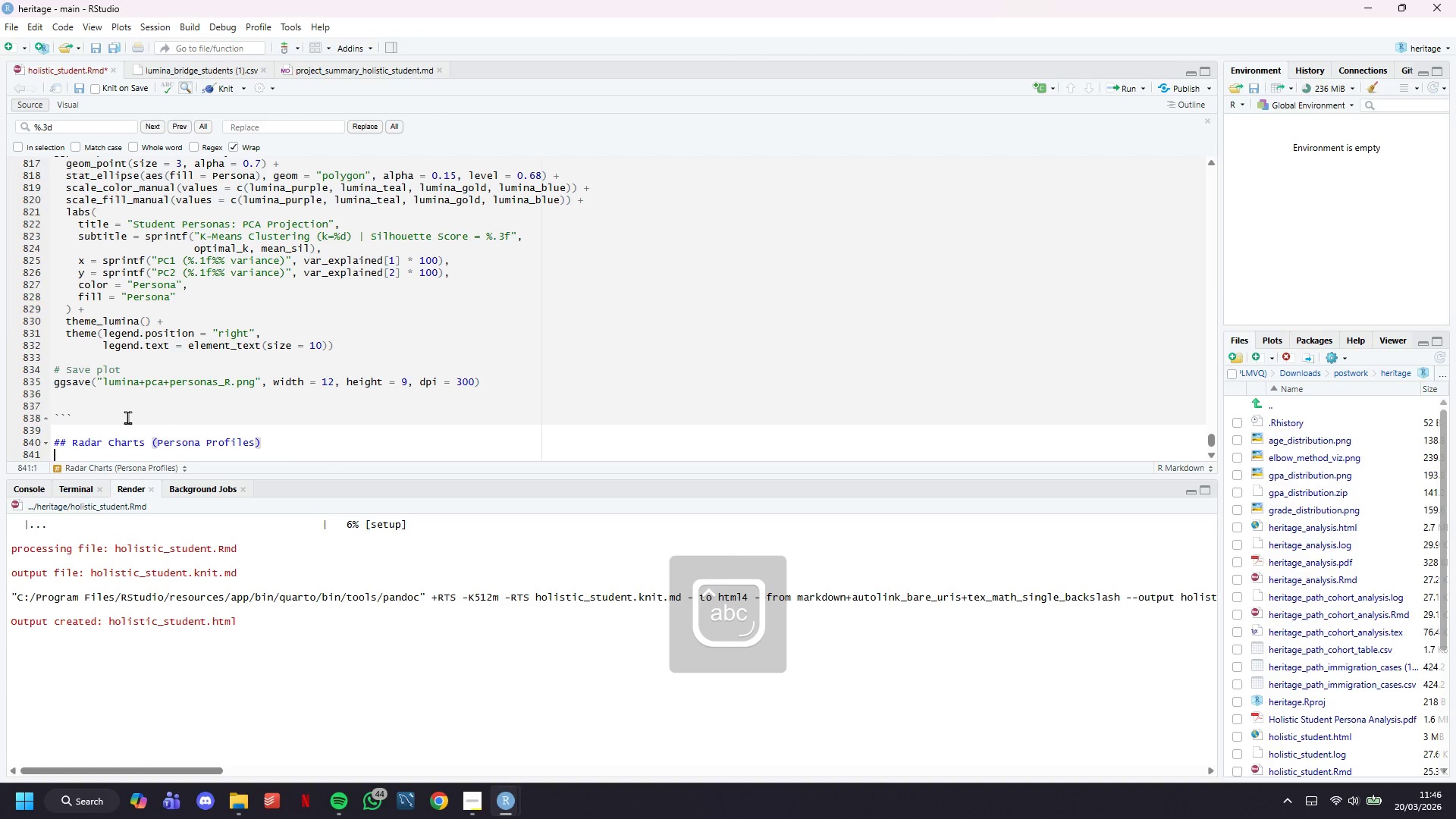 
key(Enter)
 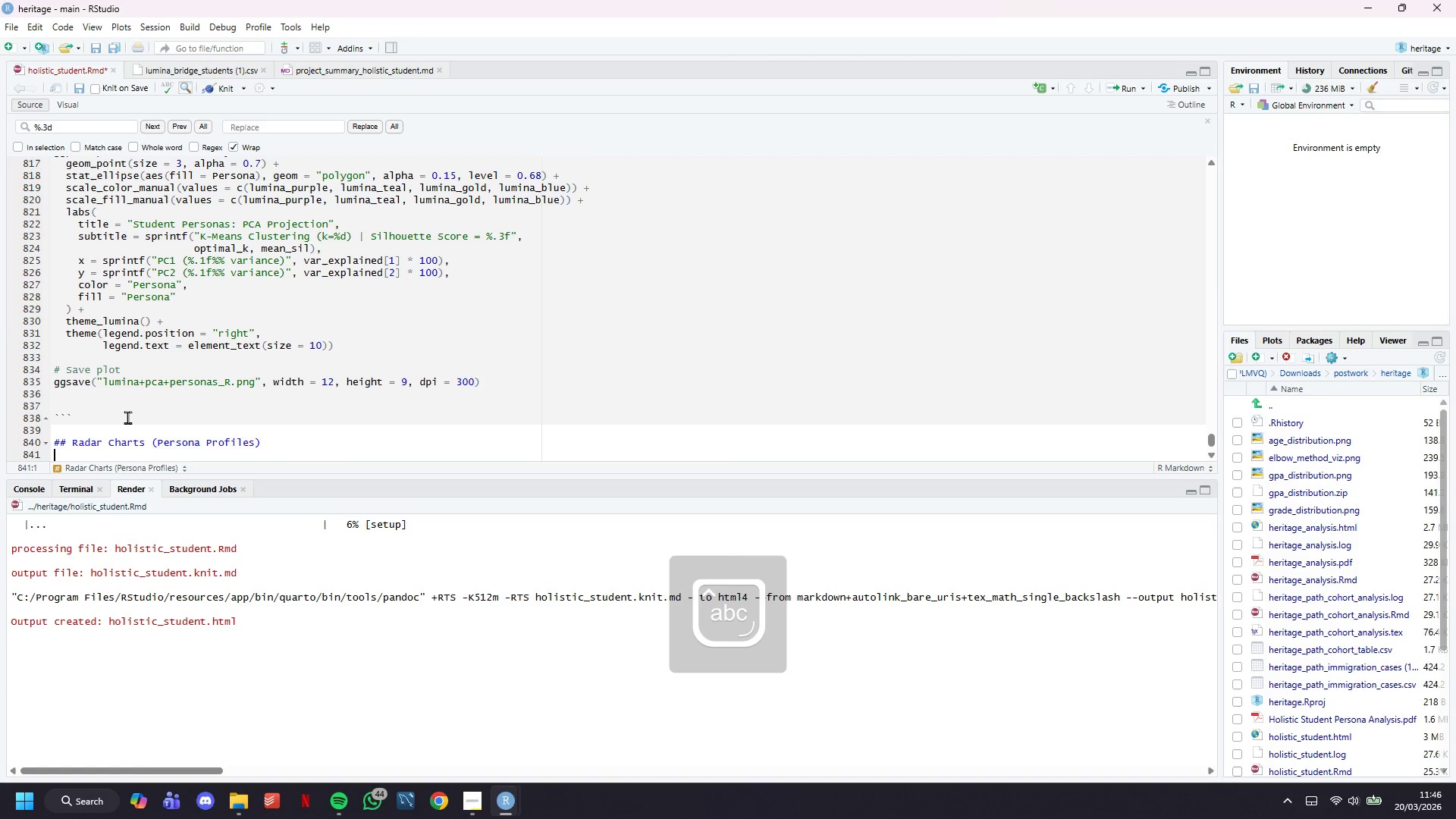 
key(Enter)
 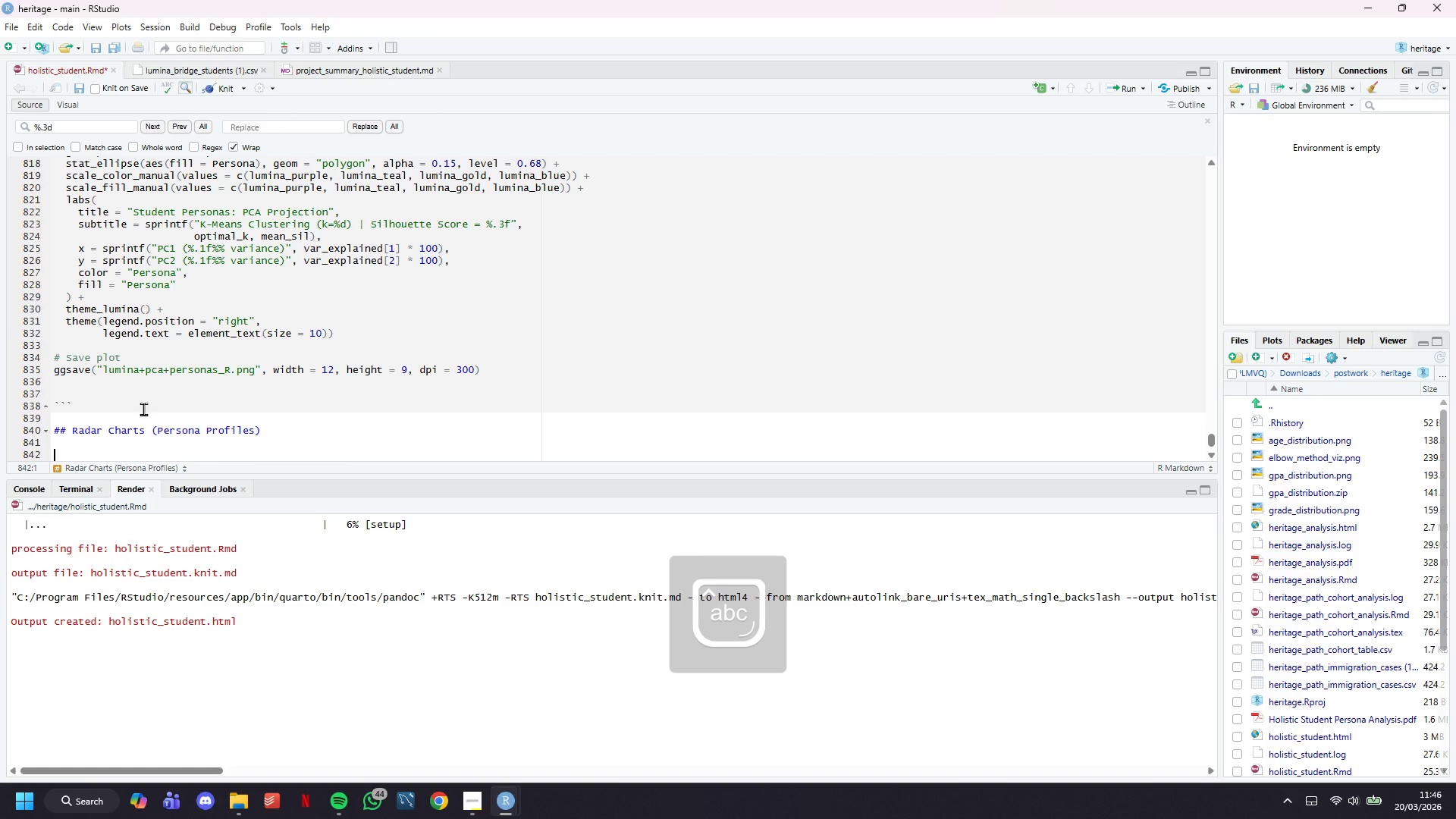 
scroll: coordinate [177, 362], scroll_direction: down, amount: 5.0
 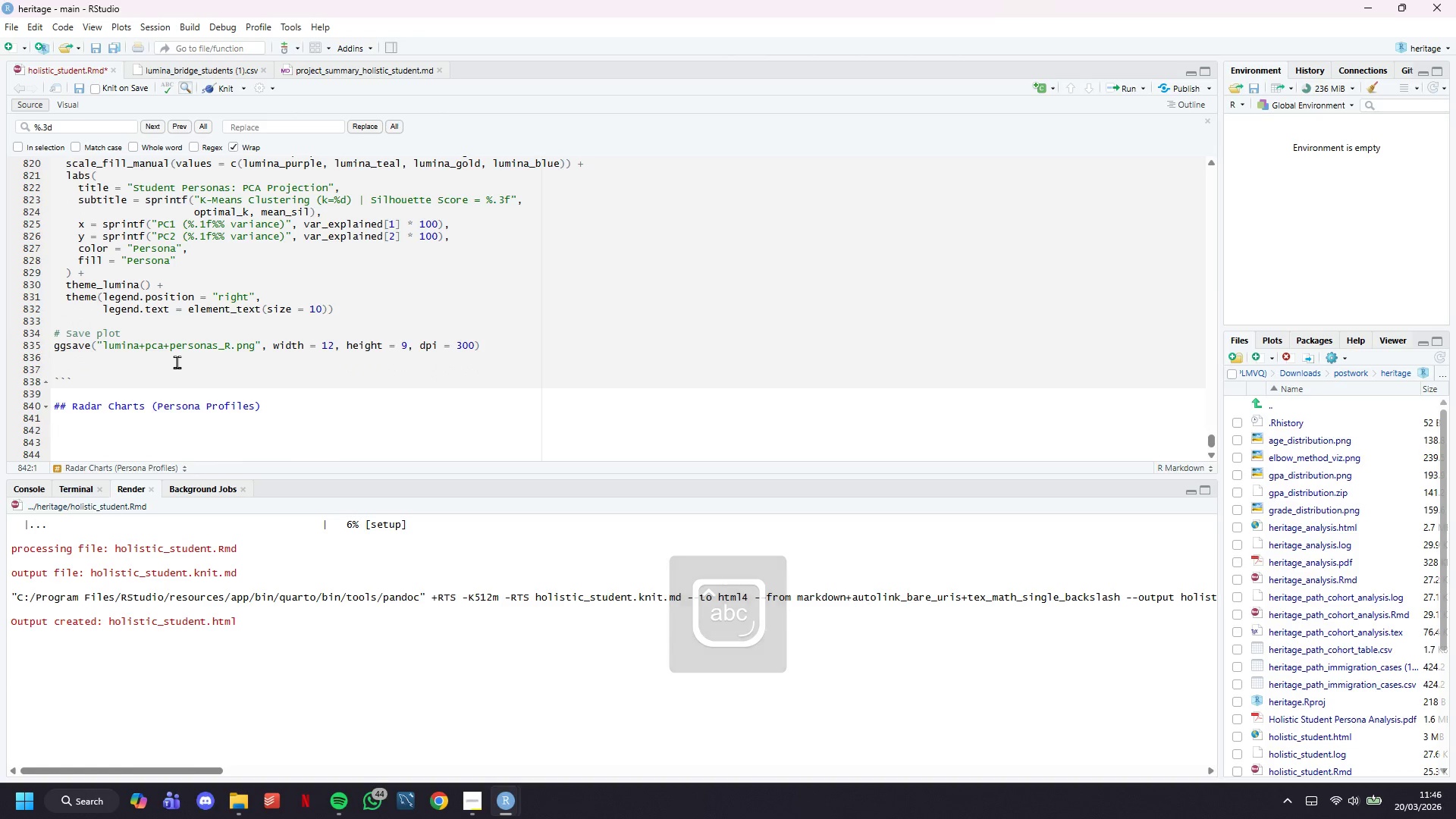 
key(Backquote)
 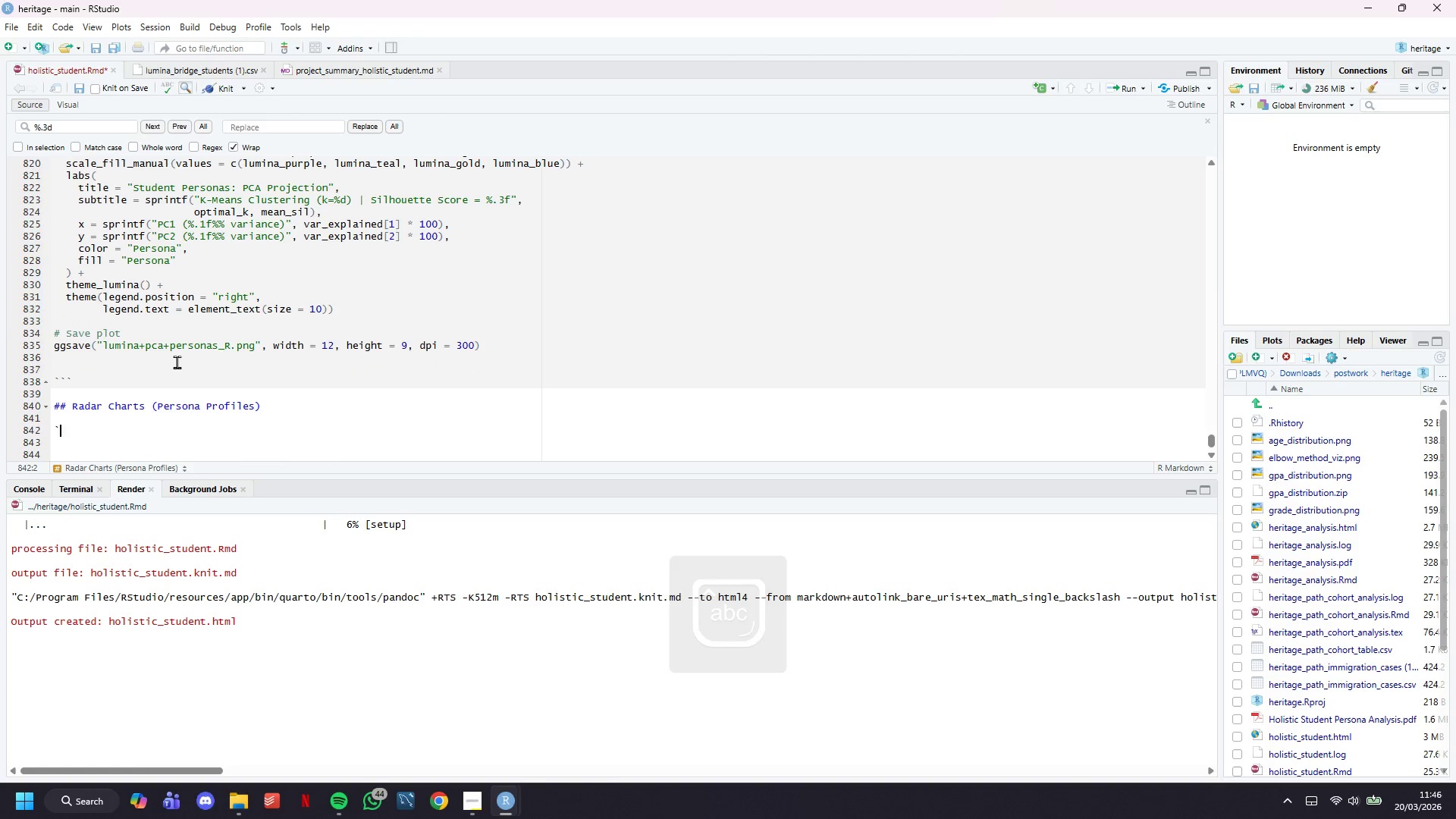 
key(Backquote)
 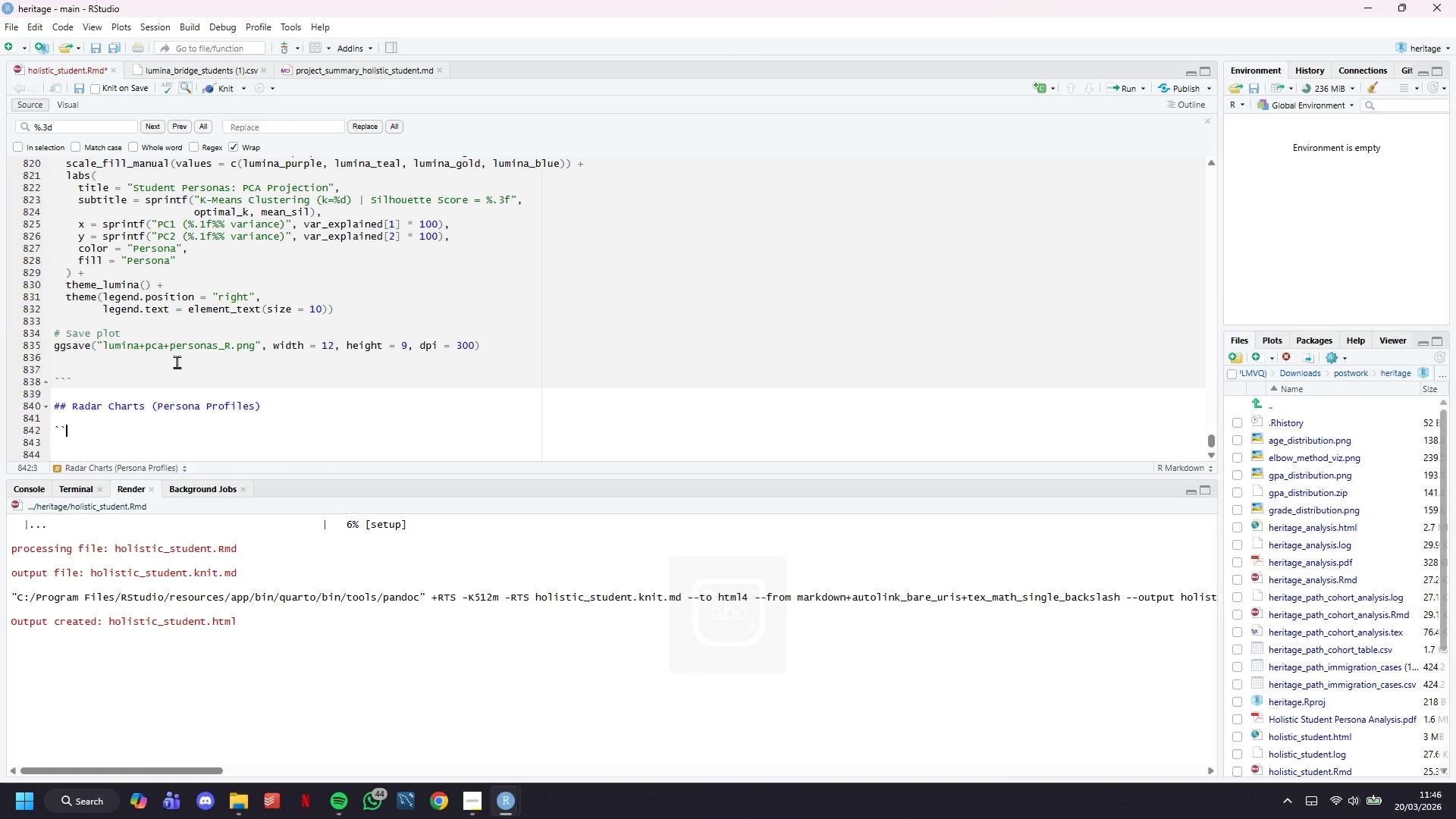 
key(Backquote)
 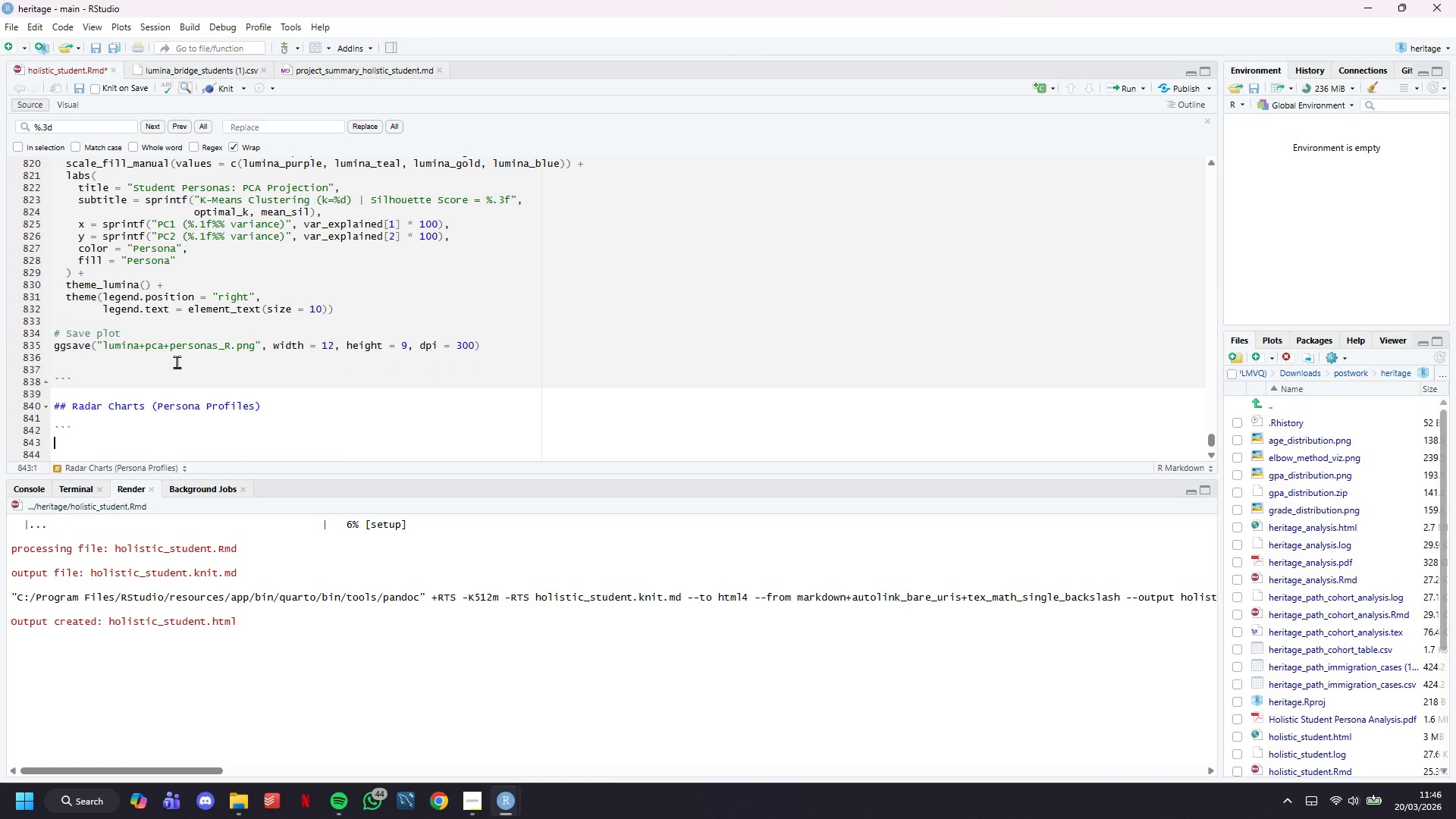 
key(Enter)
 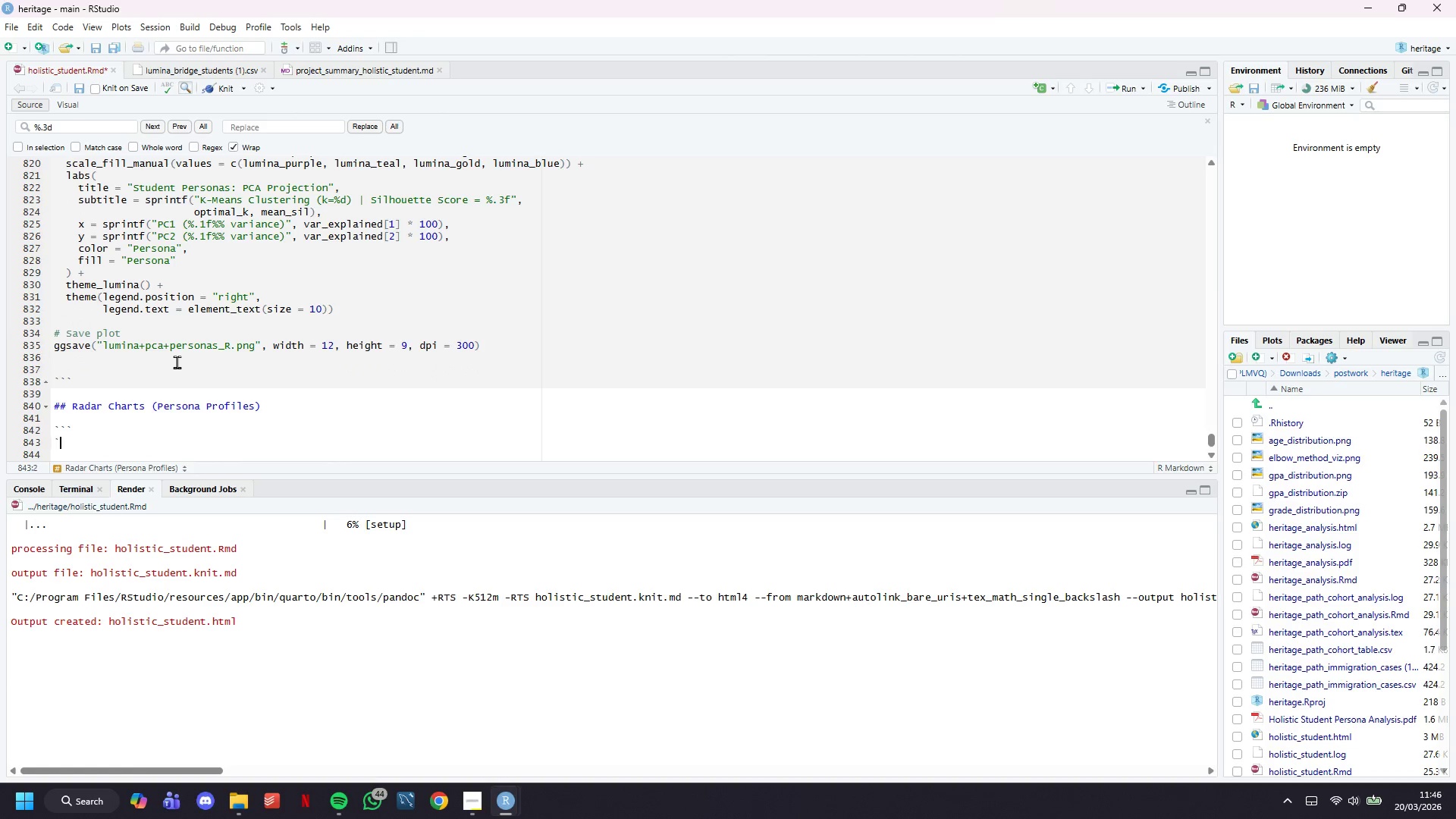 
key(Backquote)
 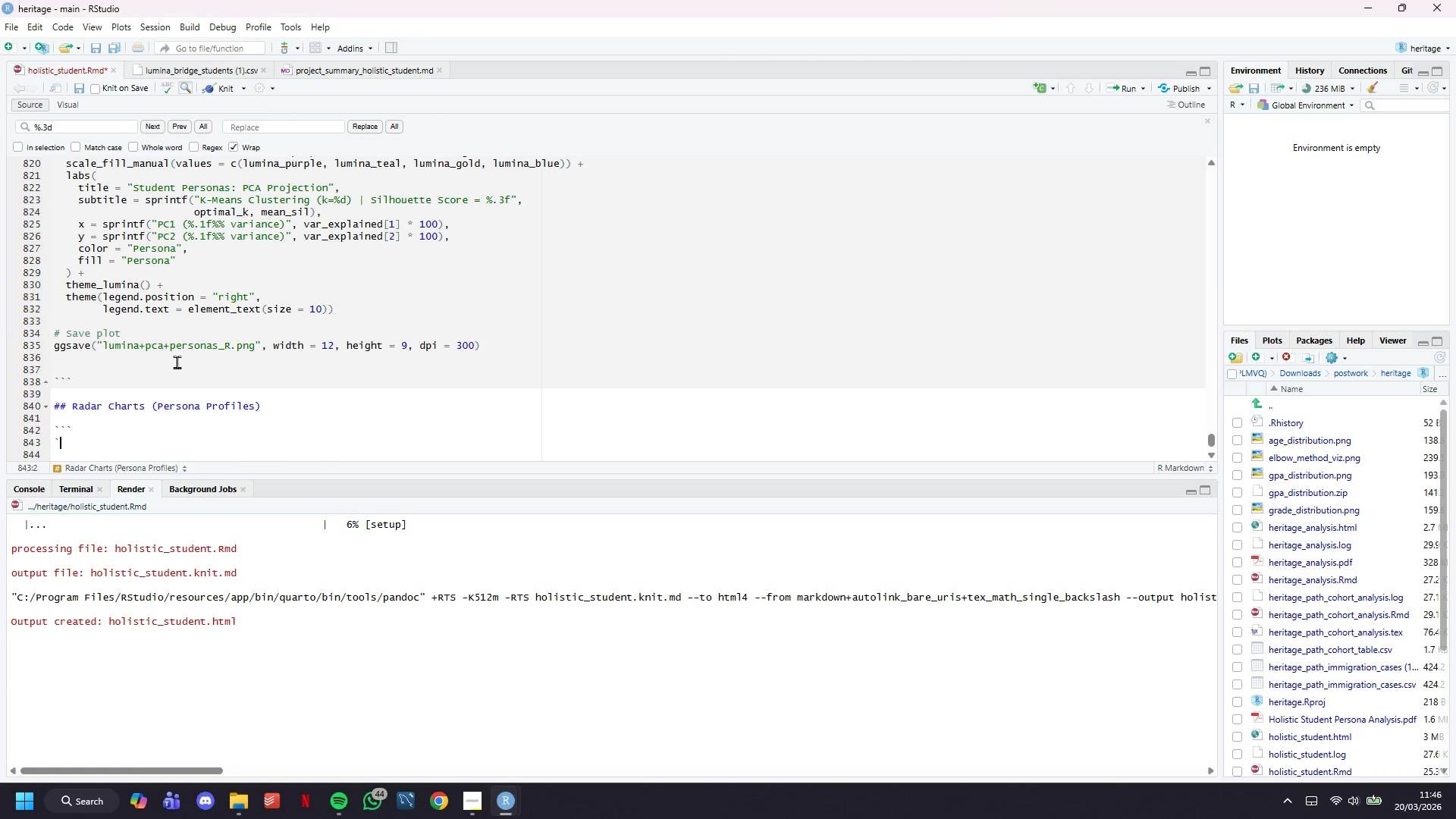 
key(Backquote)
 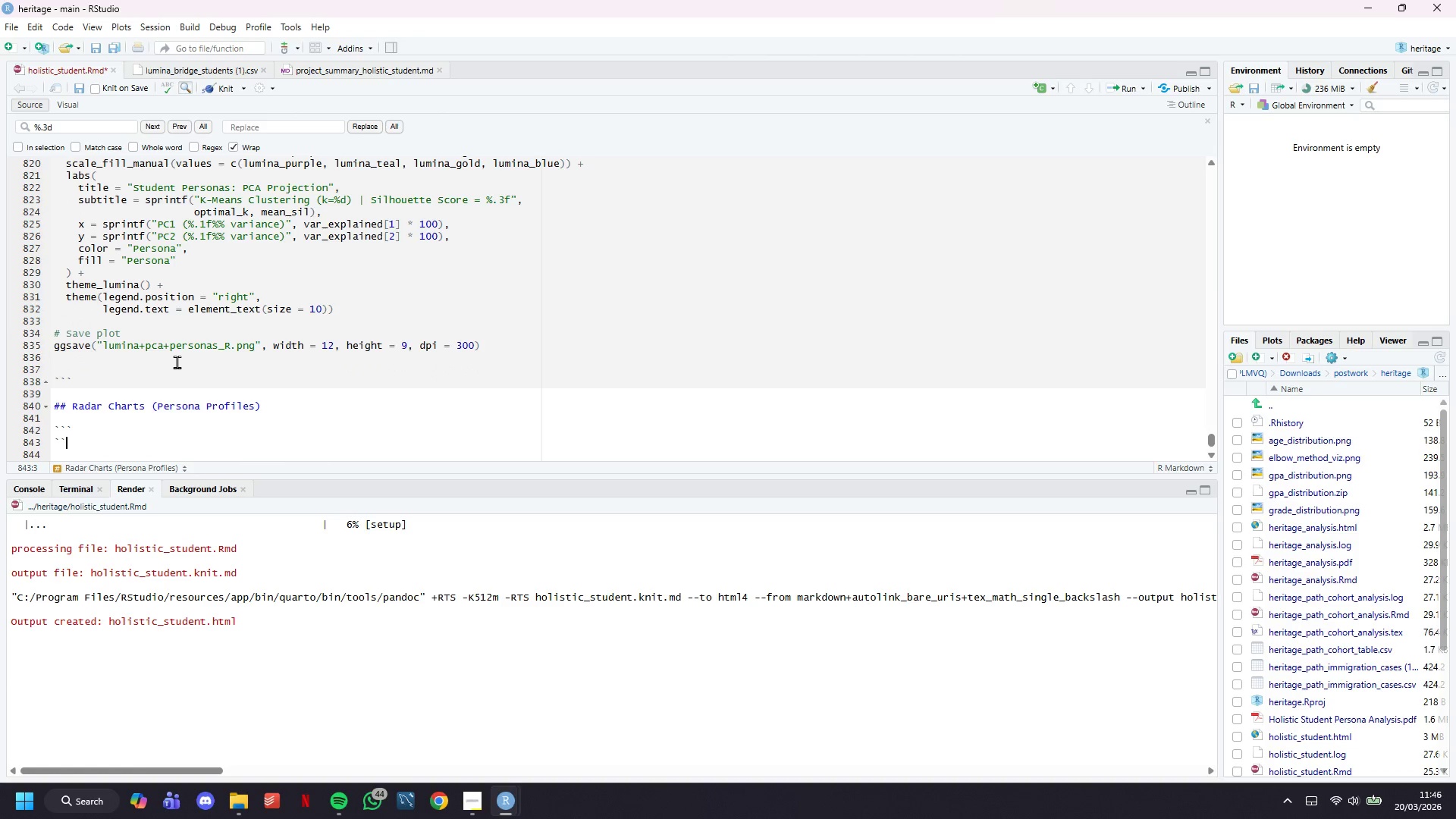 
key(Backquote)
 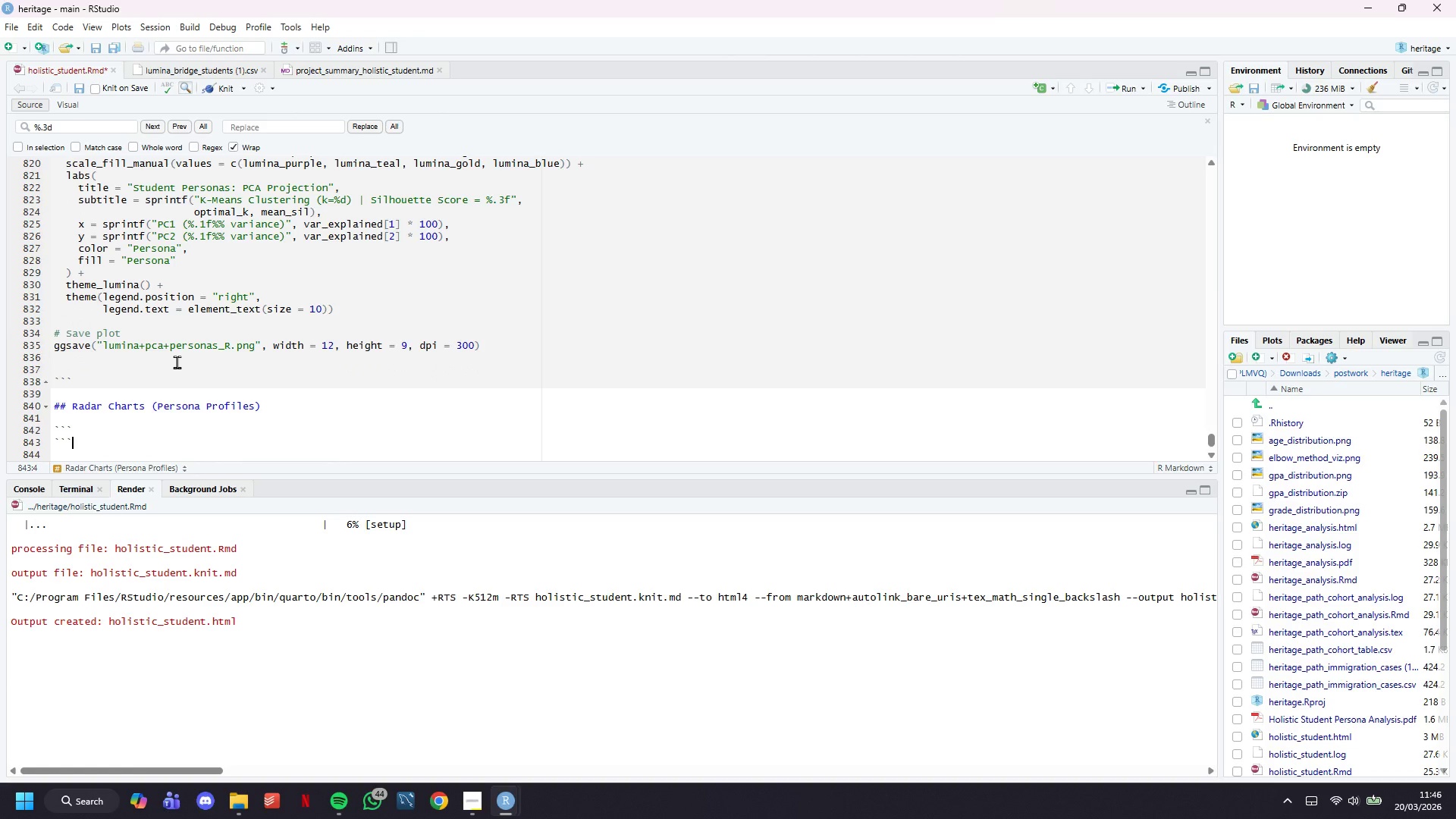 
key(ArrowUp)
 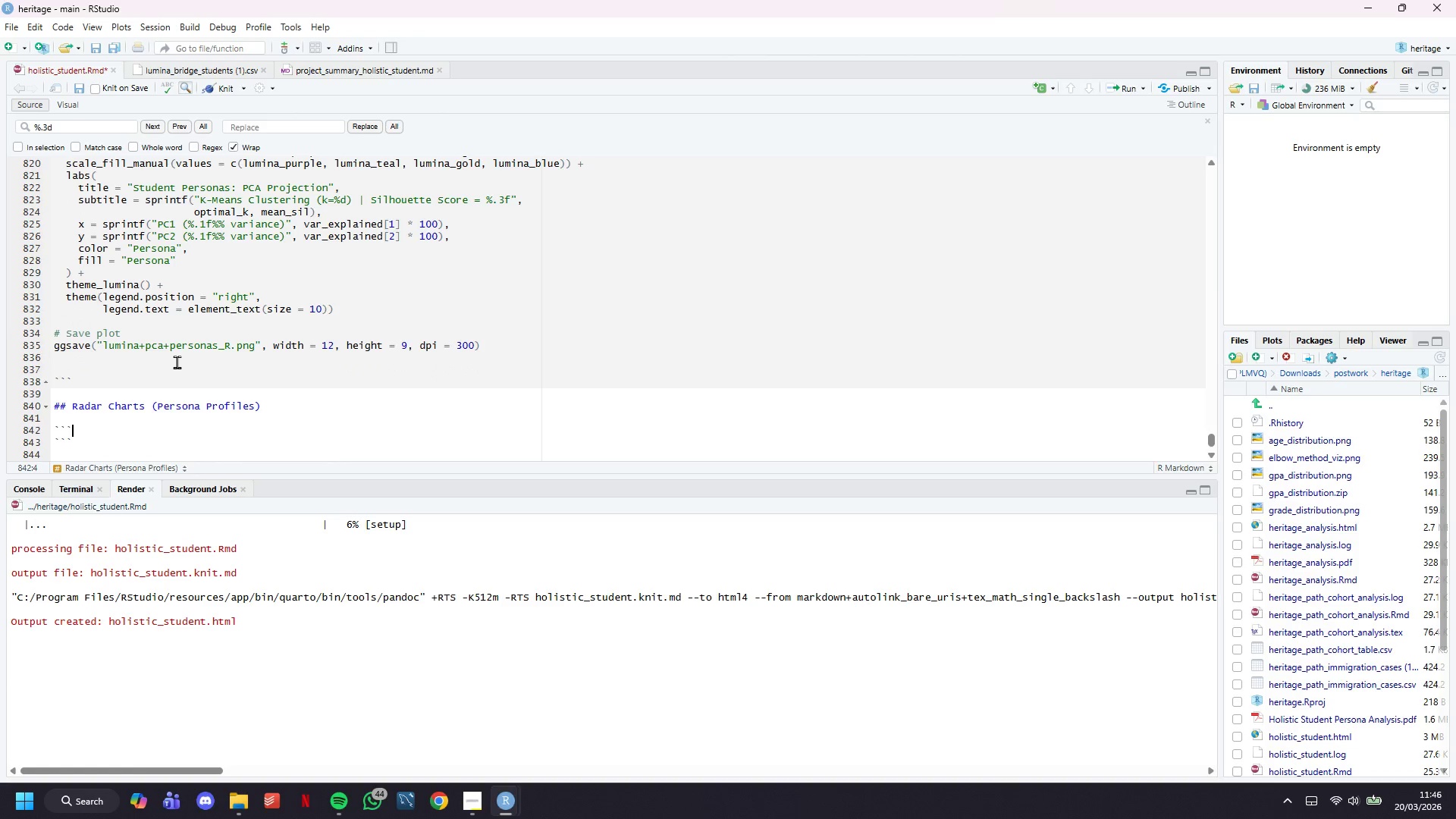 
type({r radar-charts, g)
key(Backspace)
type(fig.widyh)
key(Backspace)
key(Backspace)
type(th = 14, fog)
key(Backspace)
key(Backspace)
type(ig.height=10)
 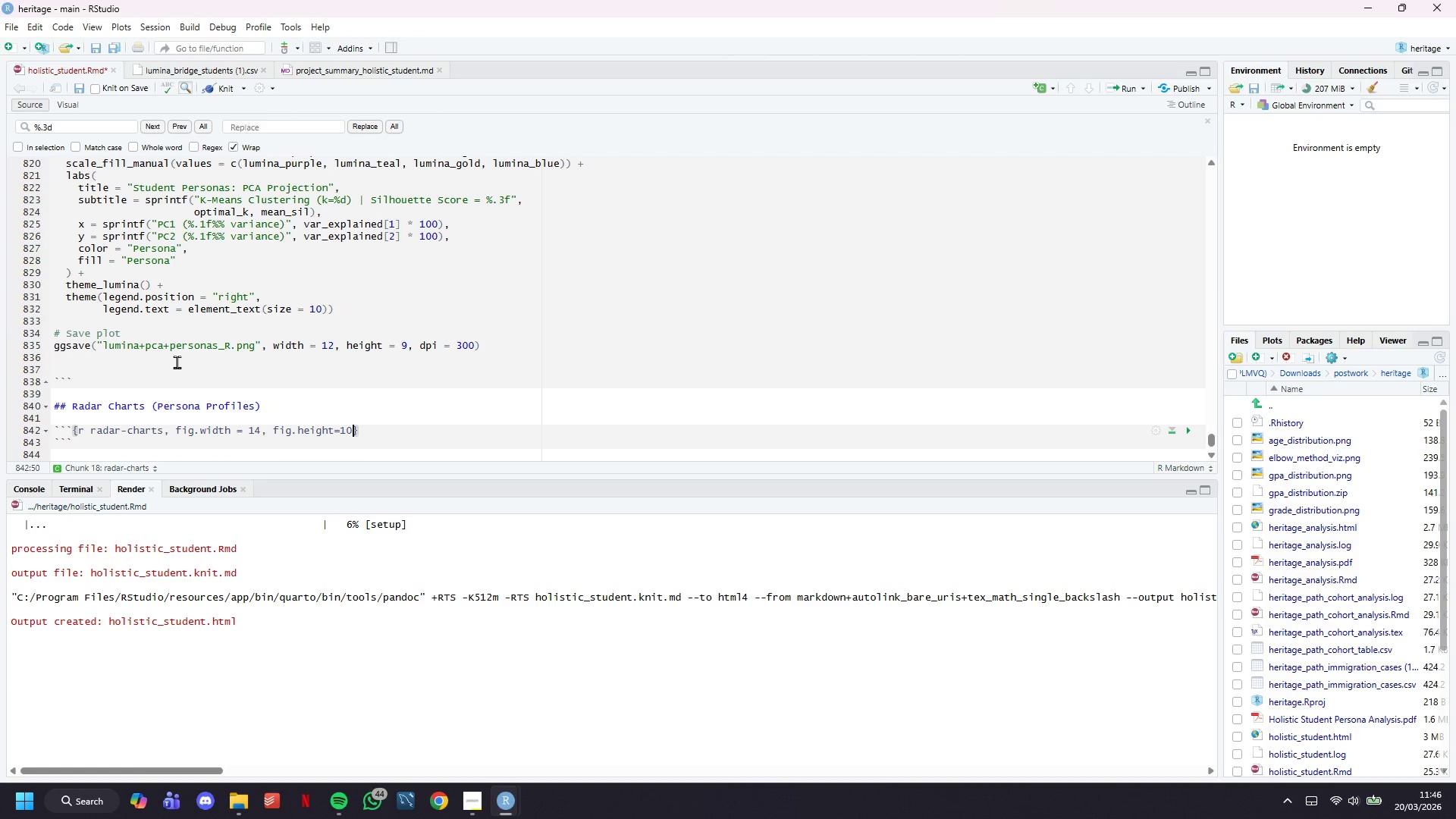 
key(ArrowRight)
 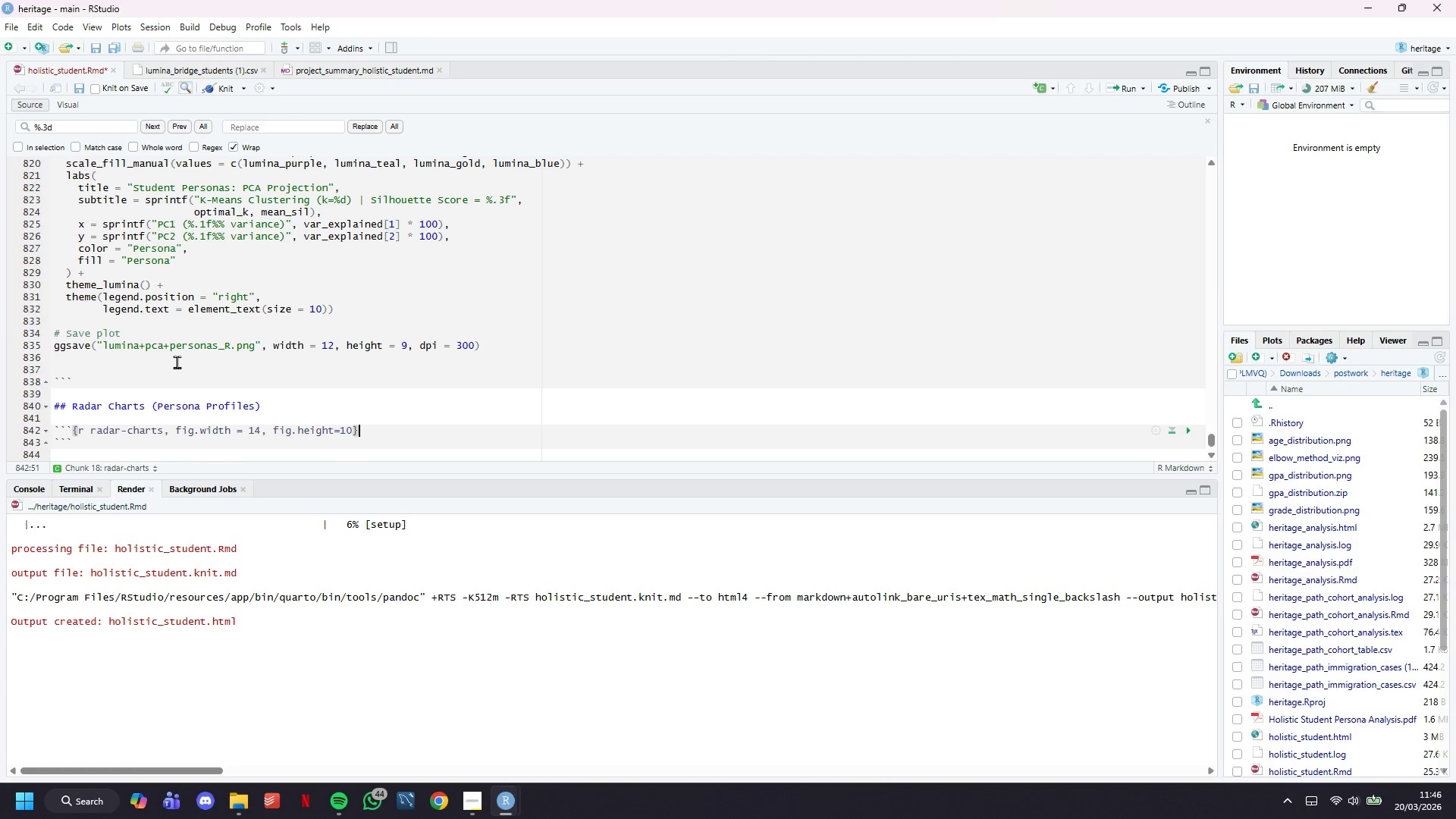 
key(Enter)
 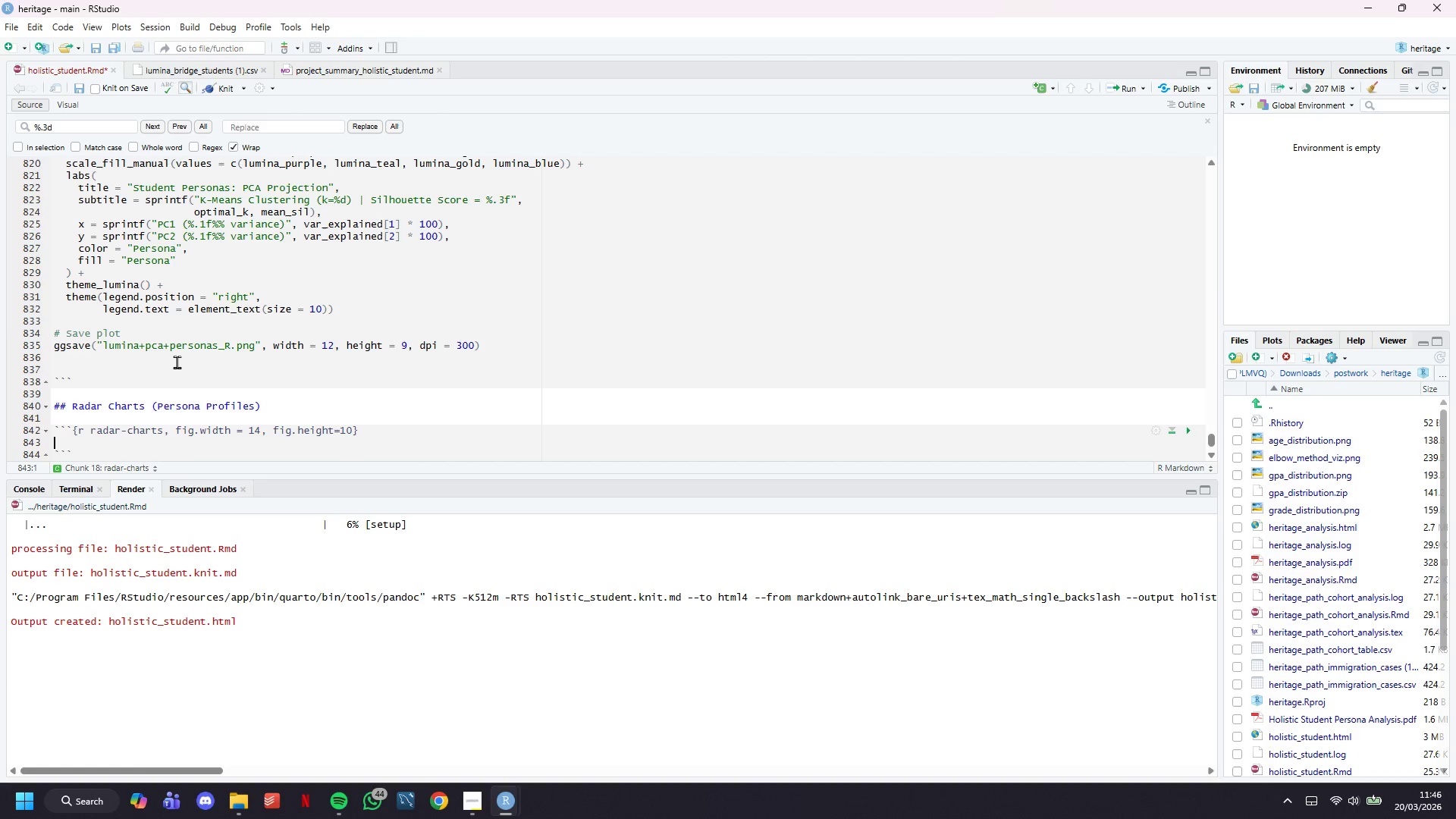 
key(Enter)
 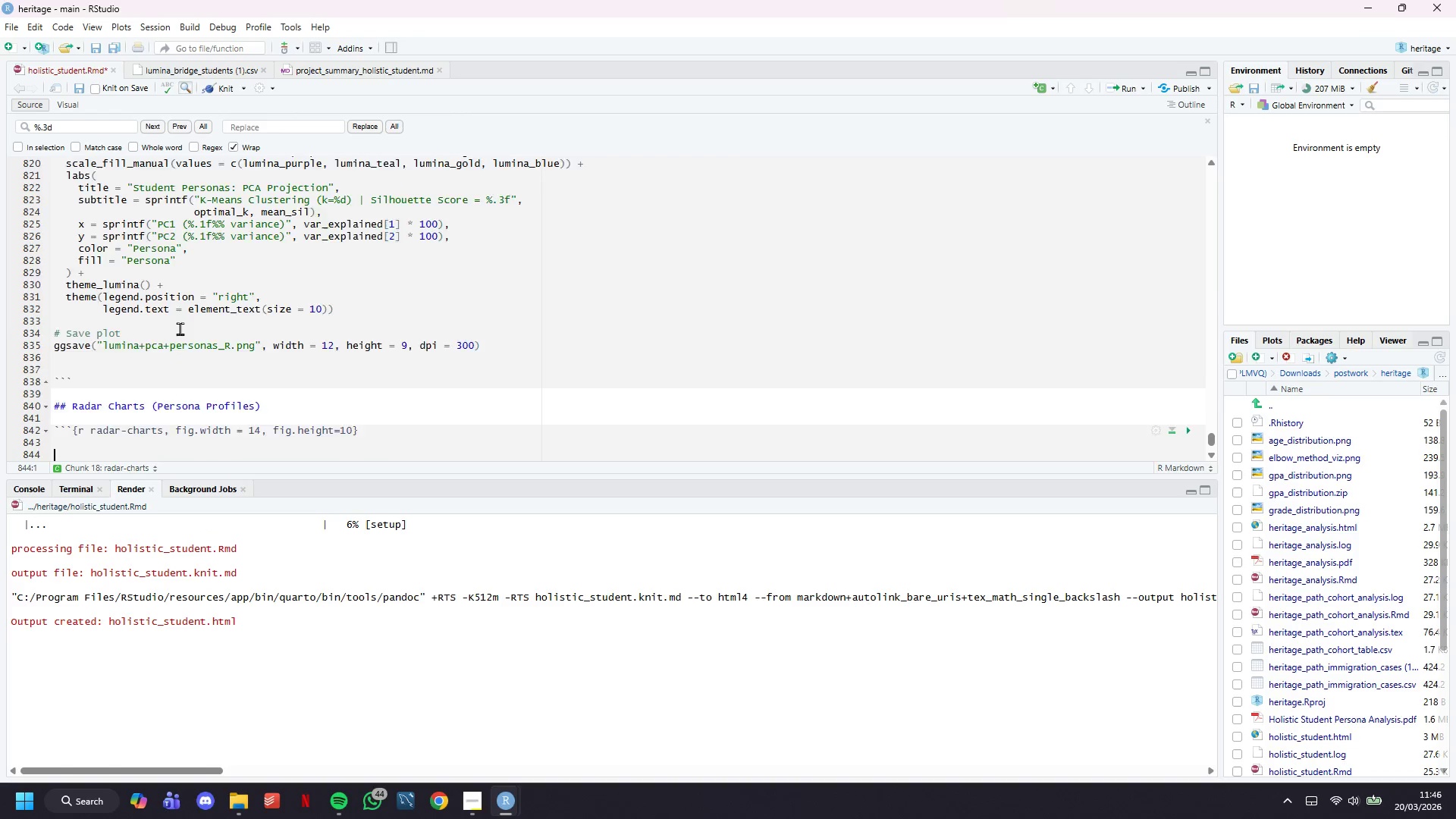 
scroll: coordinate [183, 309], scroll_direction: down, amount: 6.0
 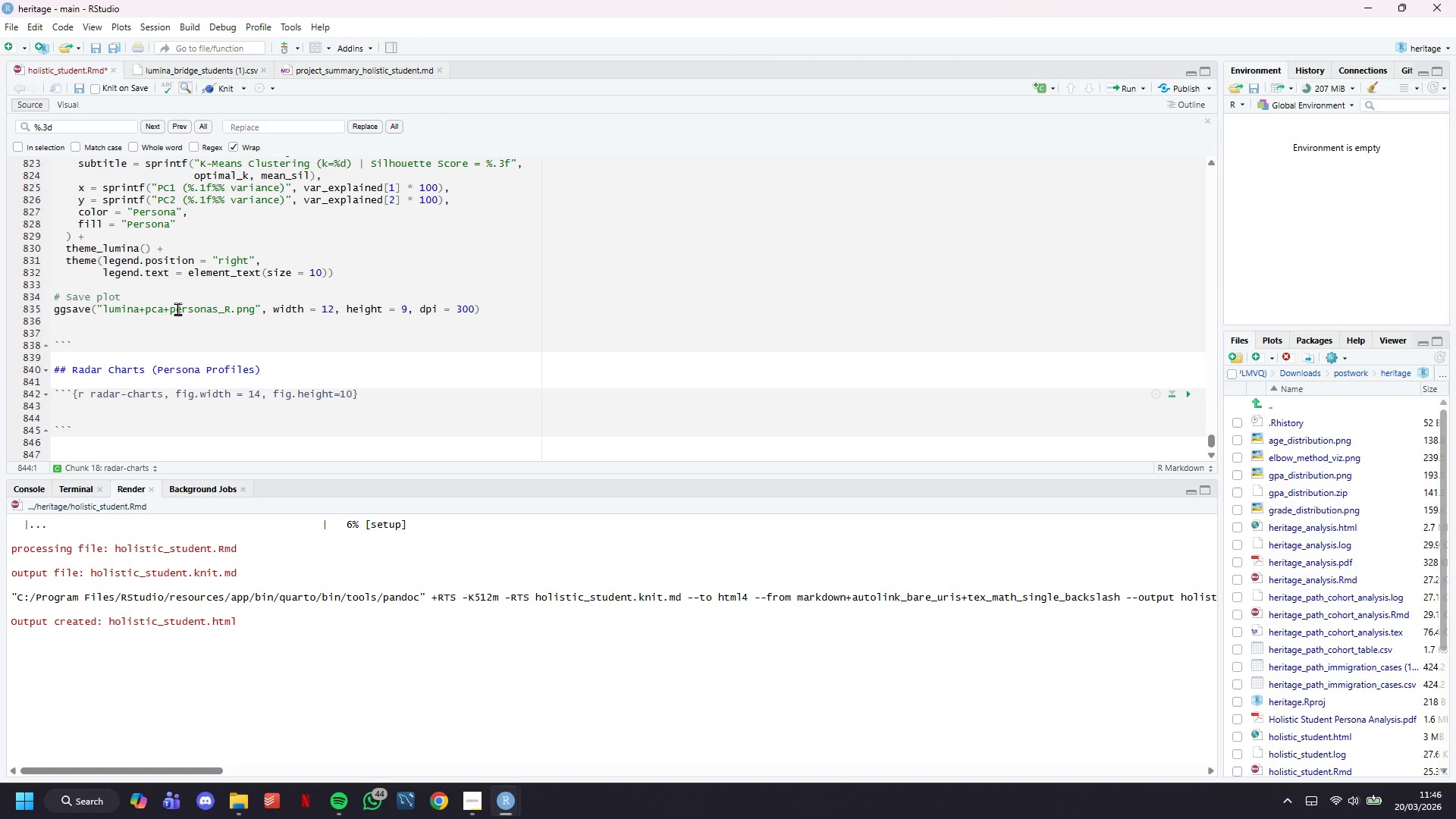 
key(ArrowUp)
 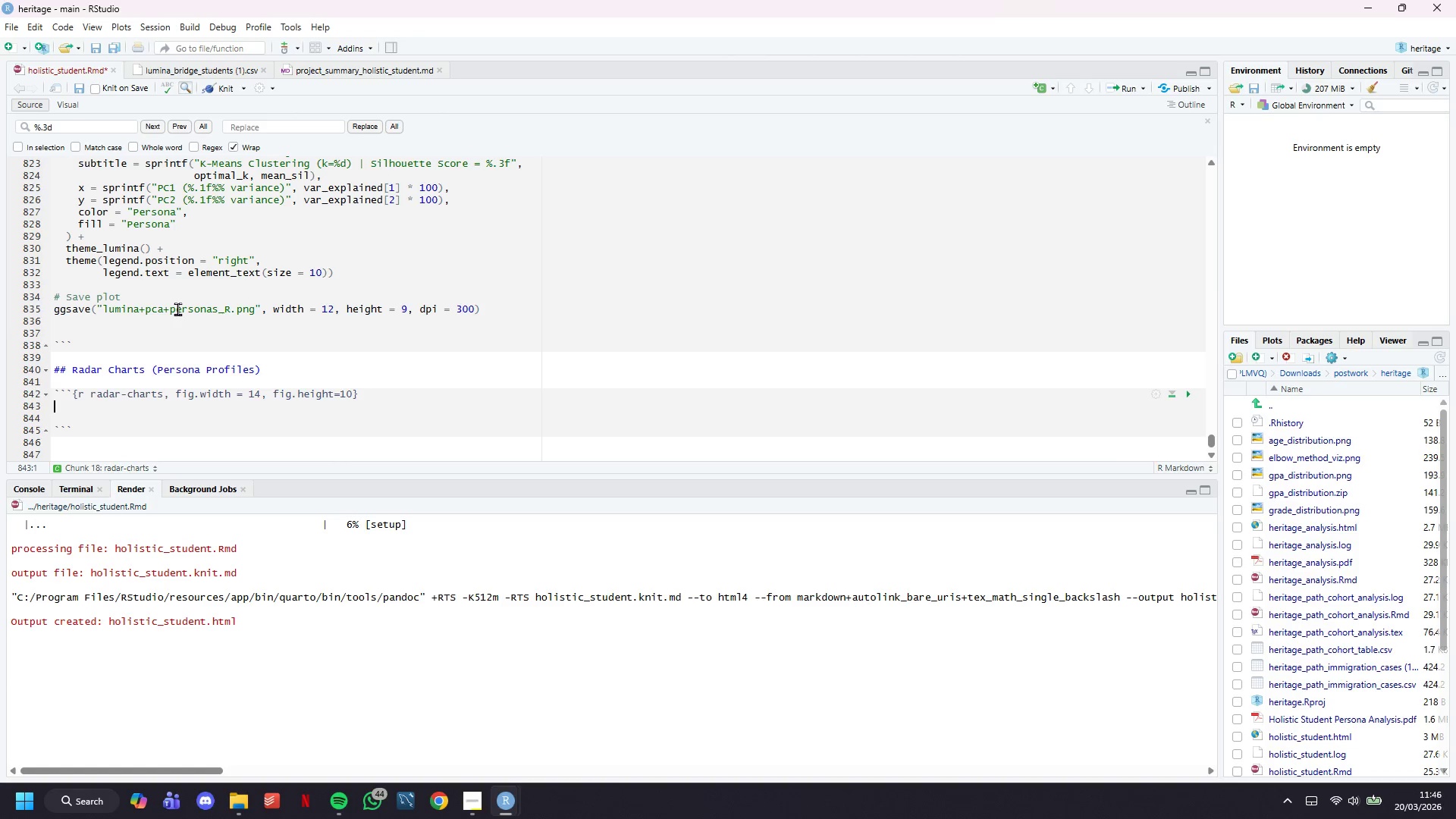 
type(# Prepare a)
key(Backspace)
type(data fpr )
key(Backspace)
key(Backspace)
key(Backspace)
type(or radar charts)
 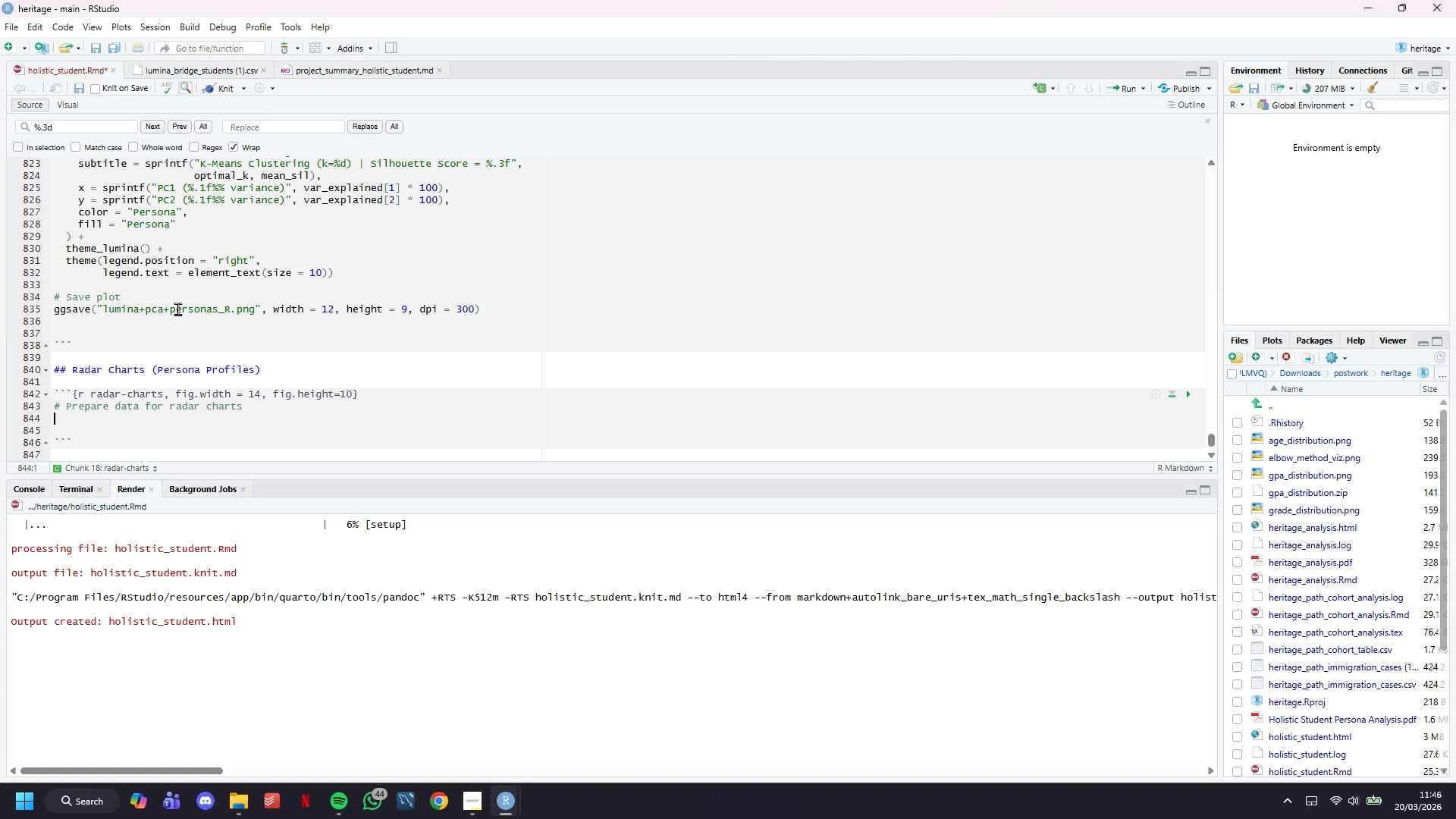 
key(Enter)
 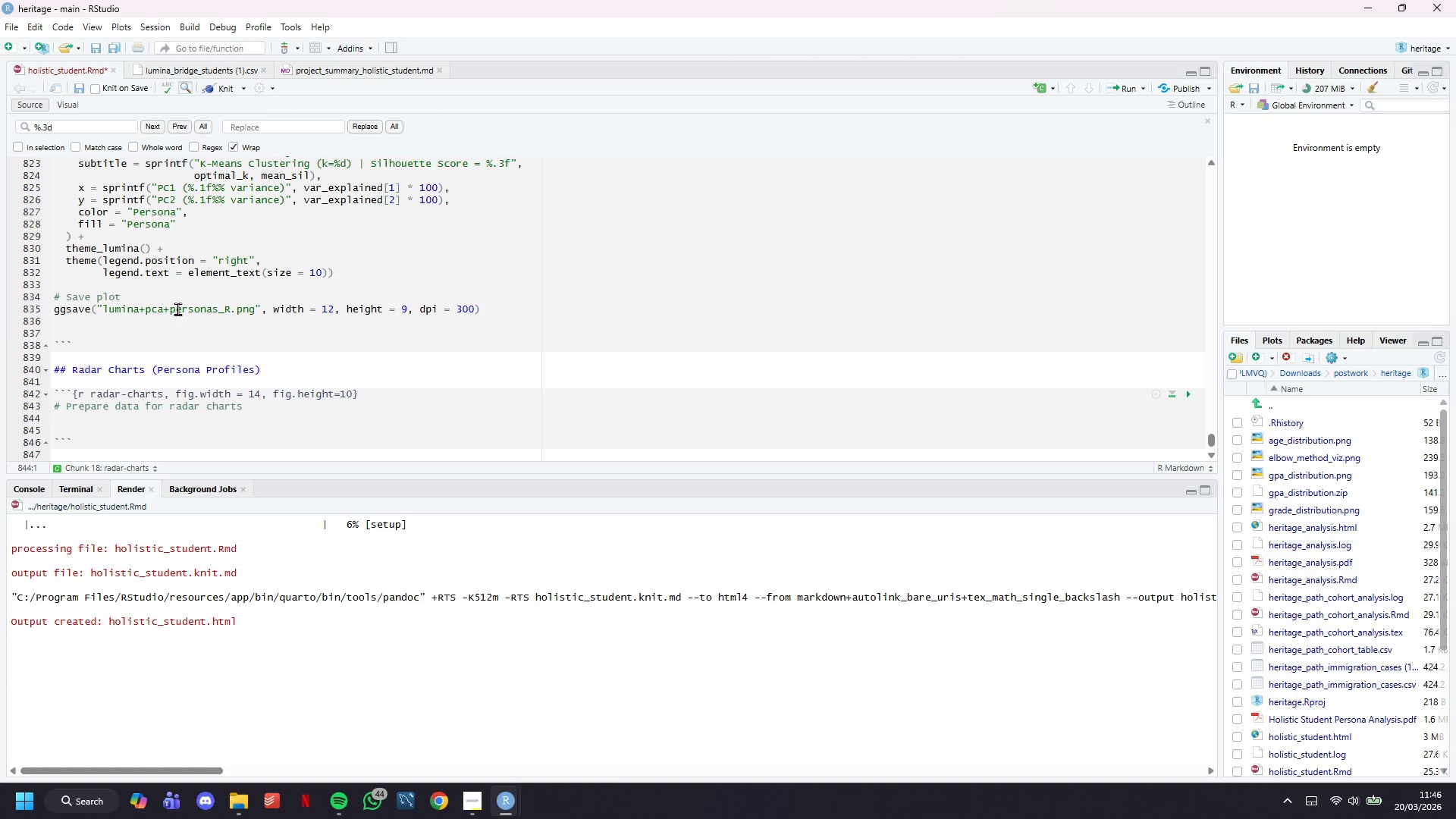 
type(radar_data <- clsuter)
key(Backspace)
key(Backspace)
key(Backspace)
key(Backspace)
key(Backspace)
type(uster_profiles %>%)
 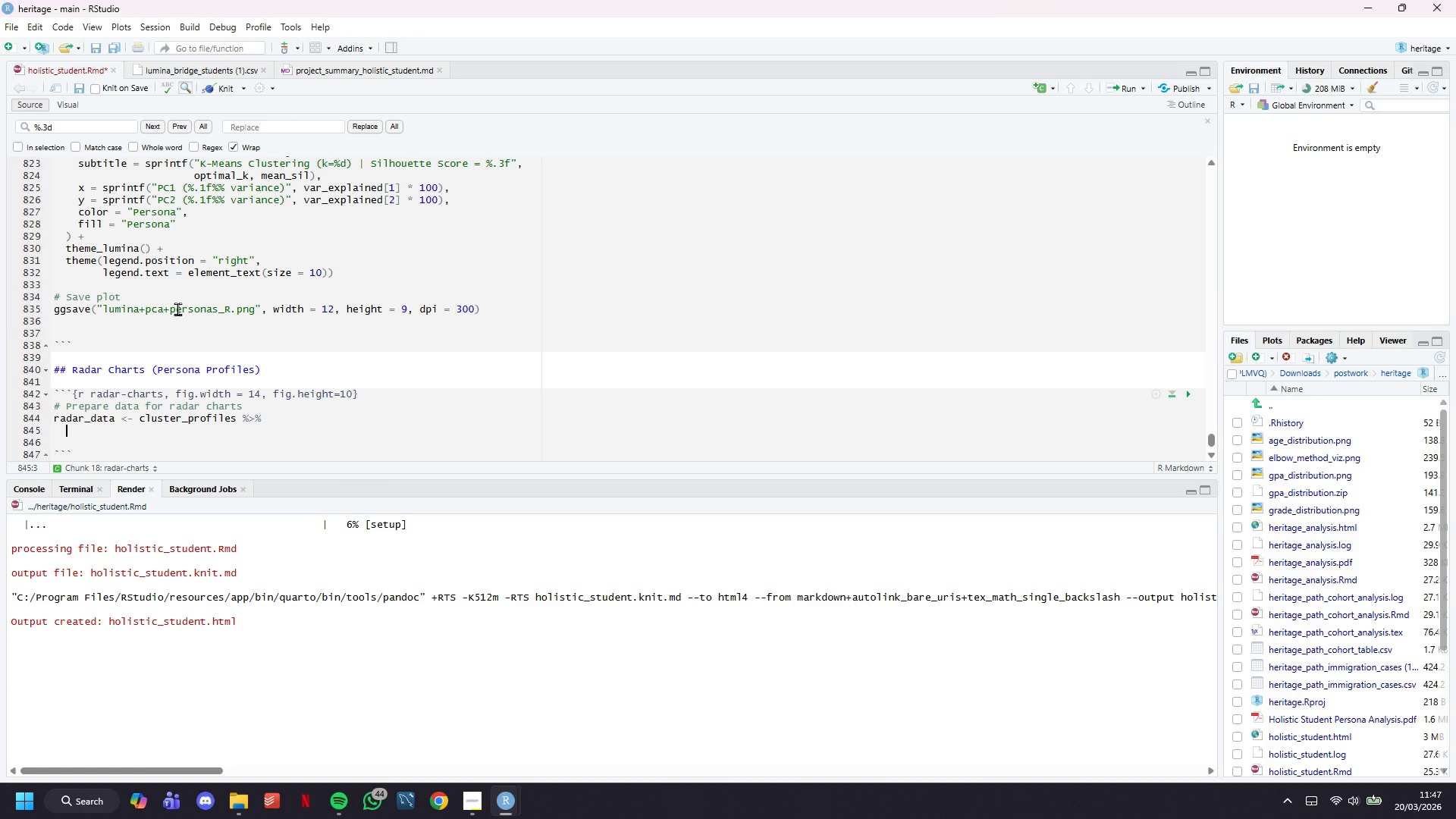 
 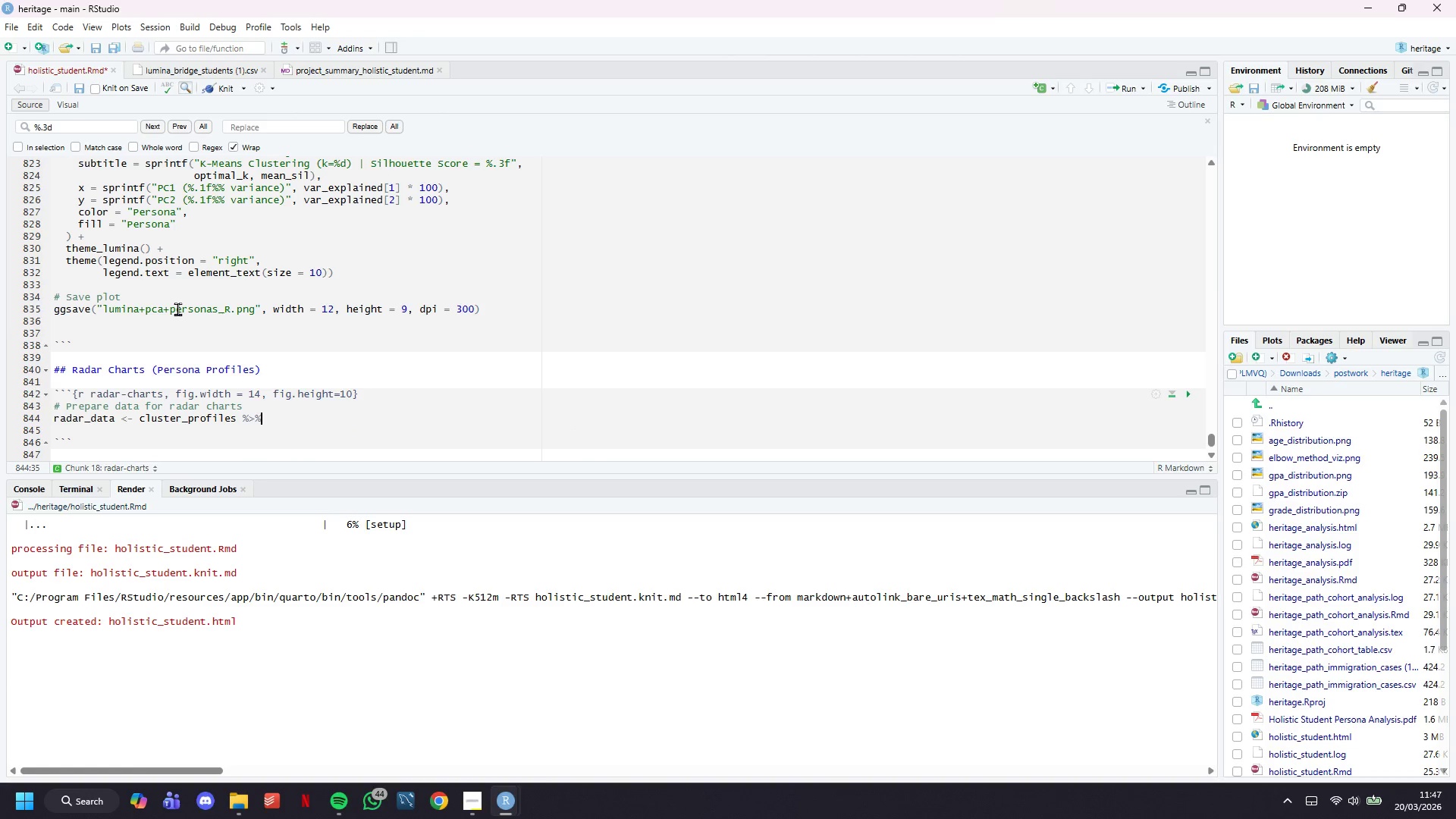 
key(Enter)
 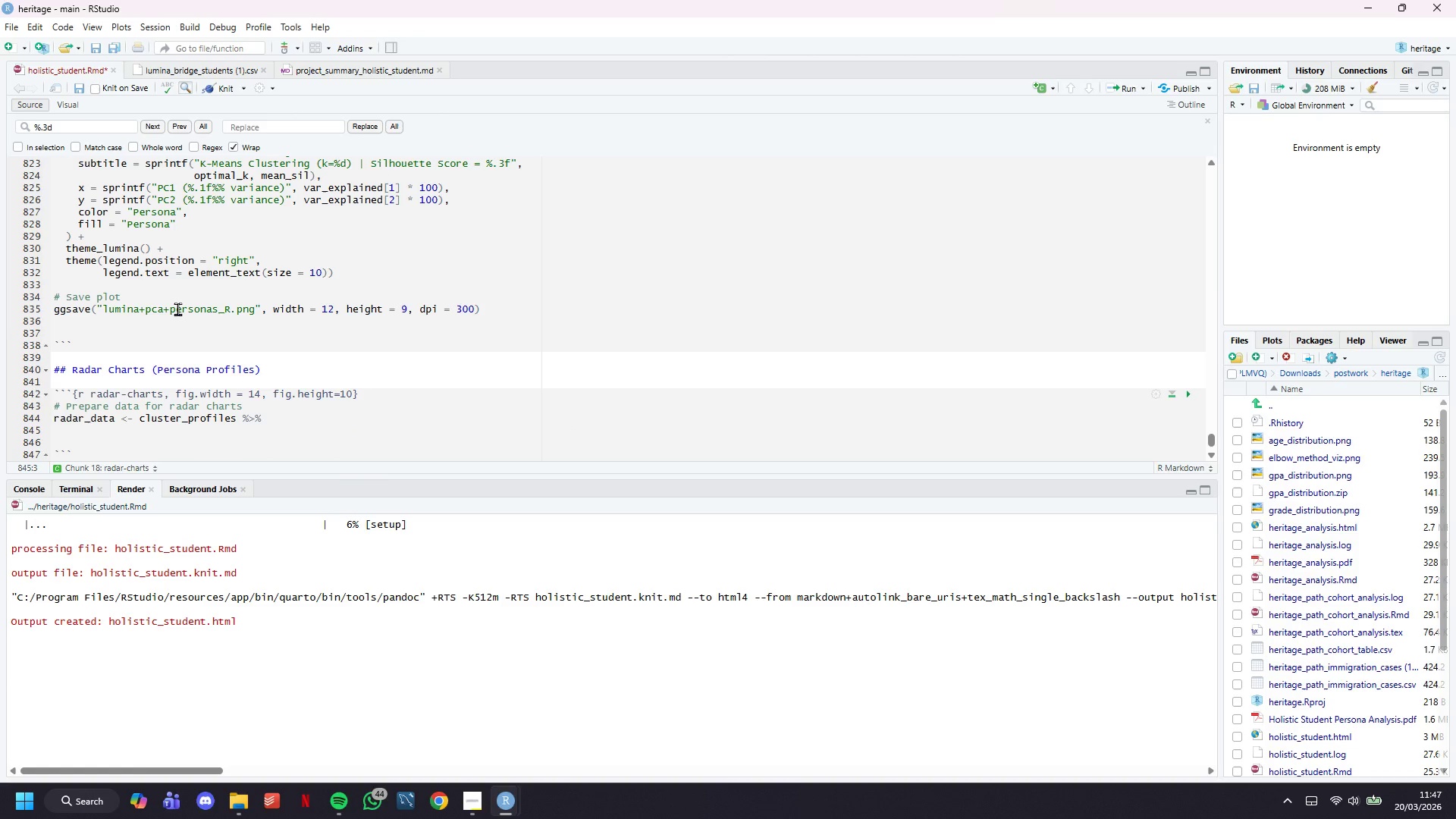 
type(select(cluster.)
key(Backspace)
type(,m a)
key(Backspace)
key(Backspace)
type( )
key(Backspace)
key(Backspace)
type( academic_rigor, )
 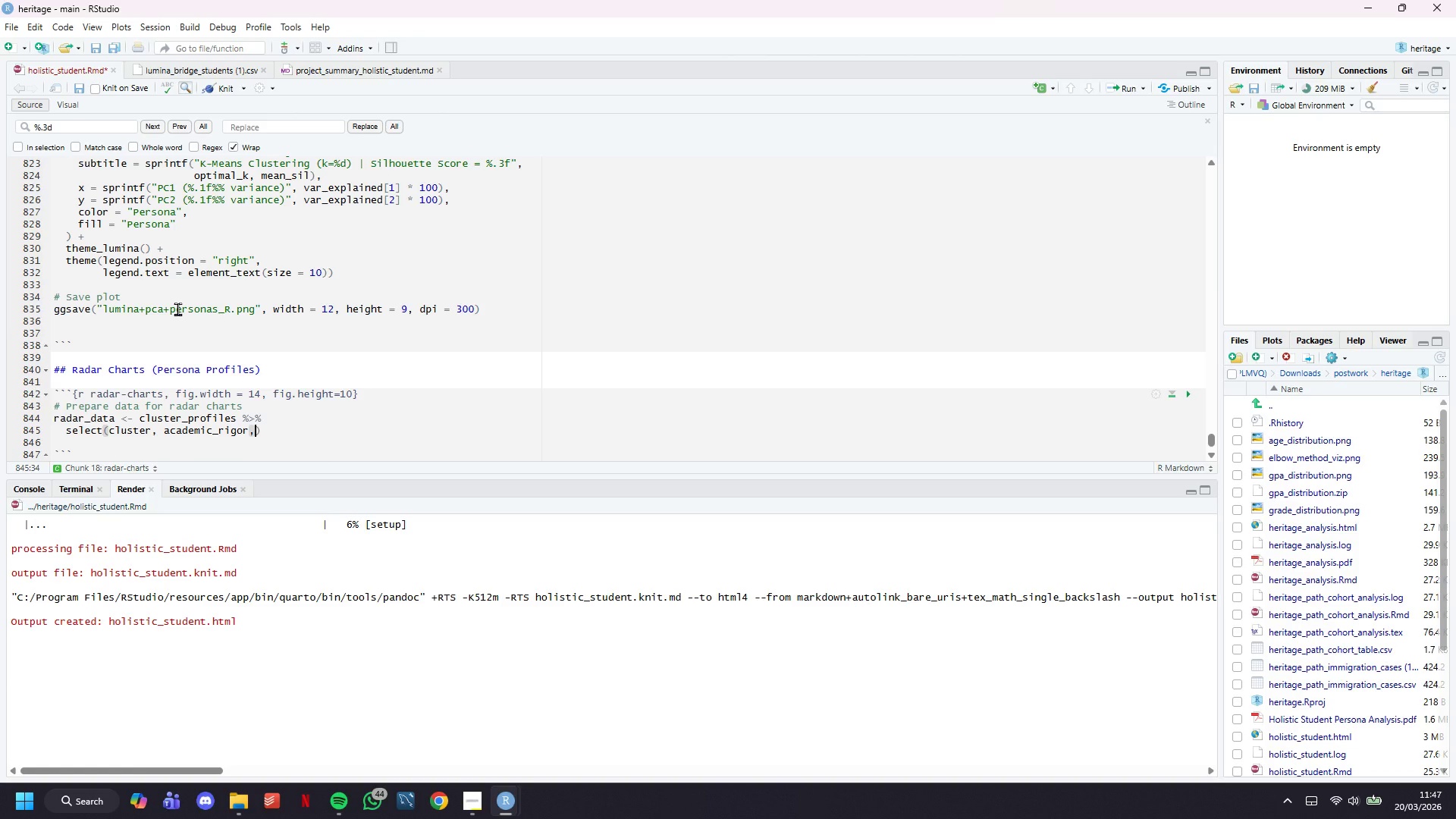 
wait(23.44)
 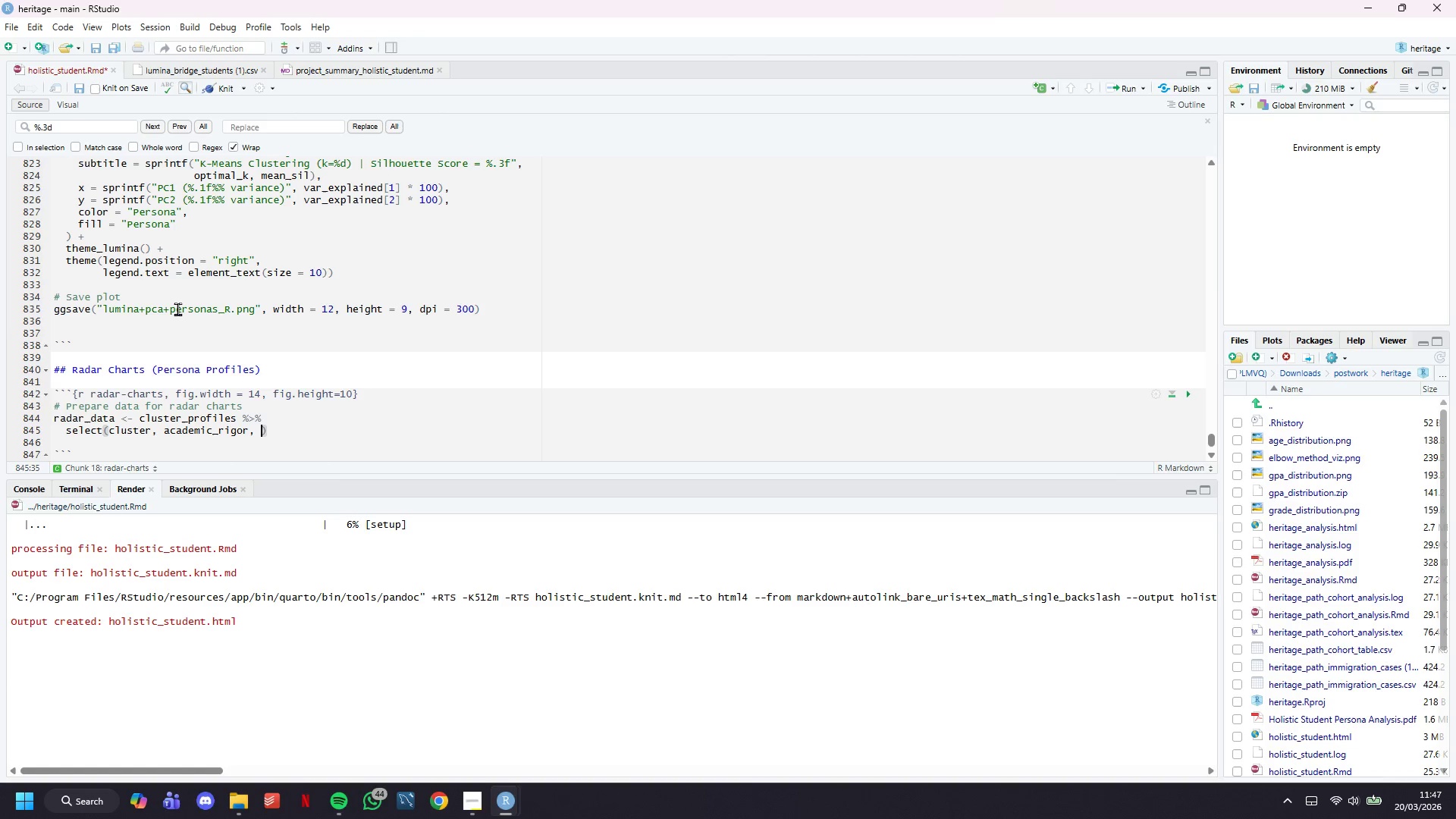 
type(creative_commitment, wellness_balance)
 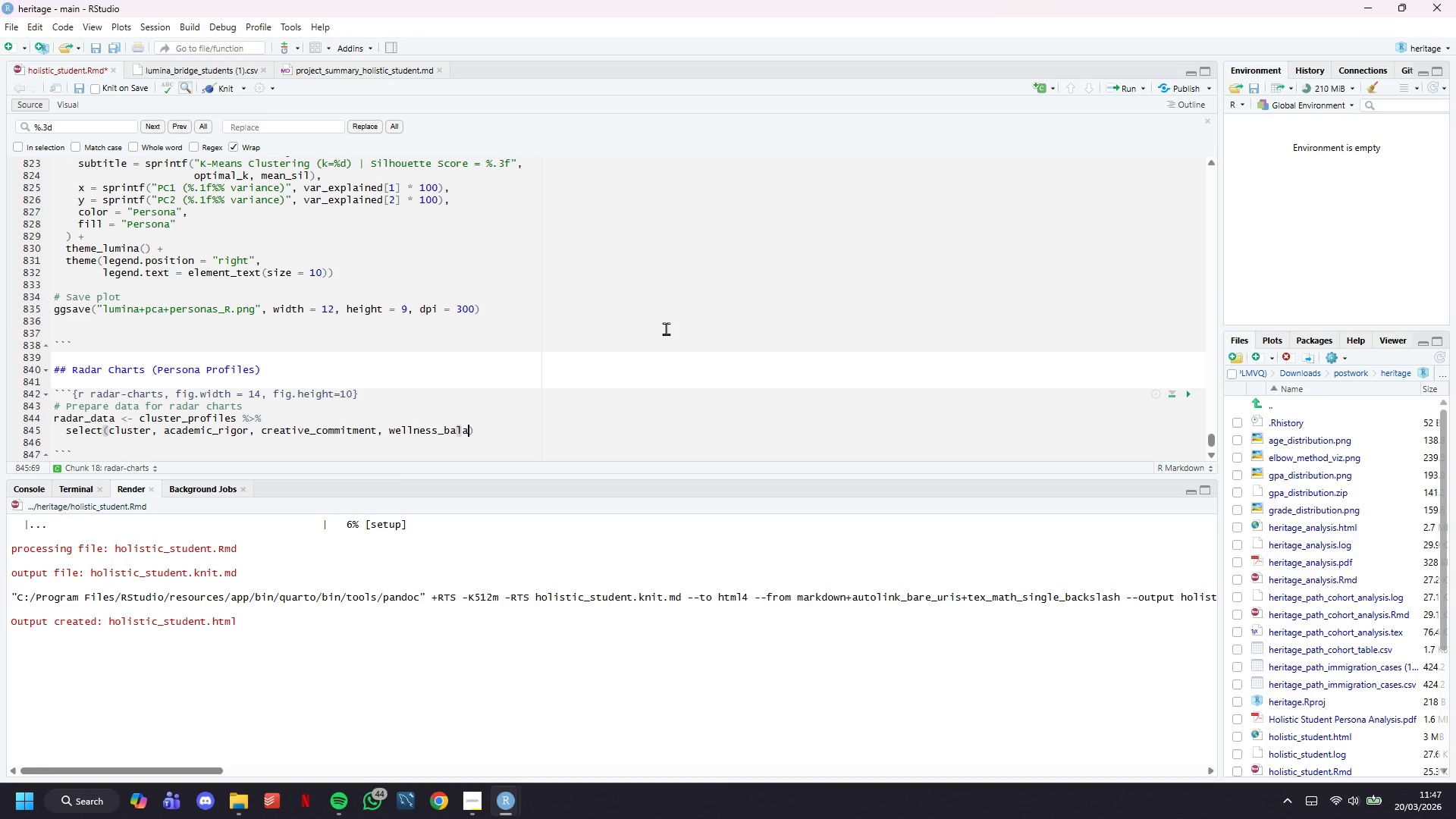 
 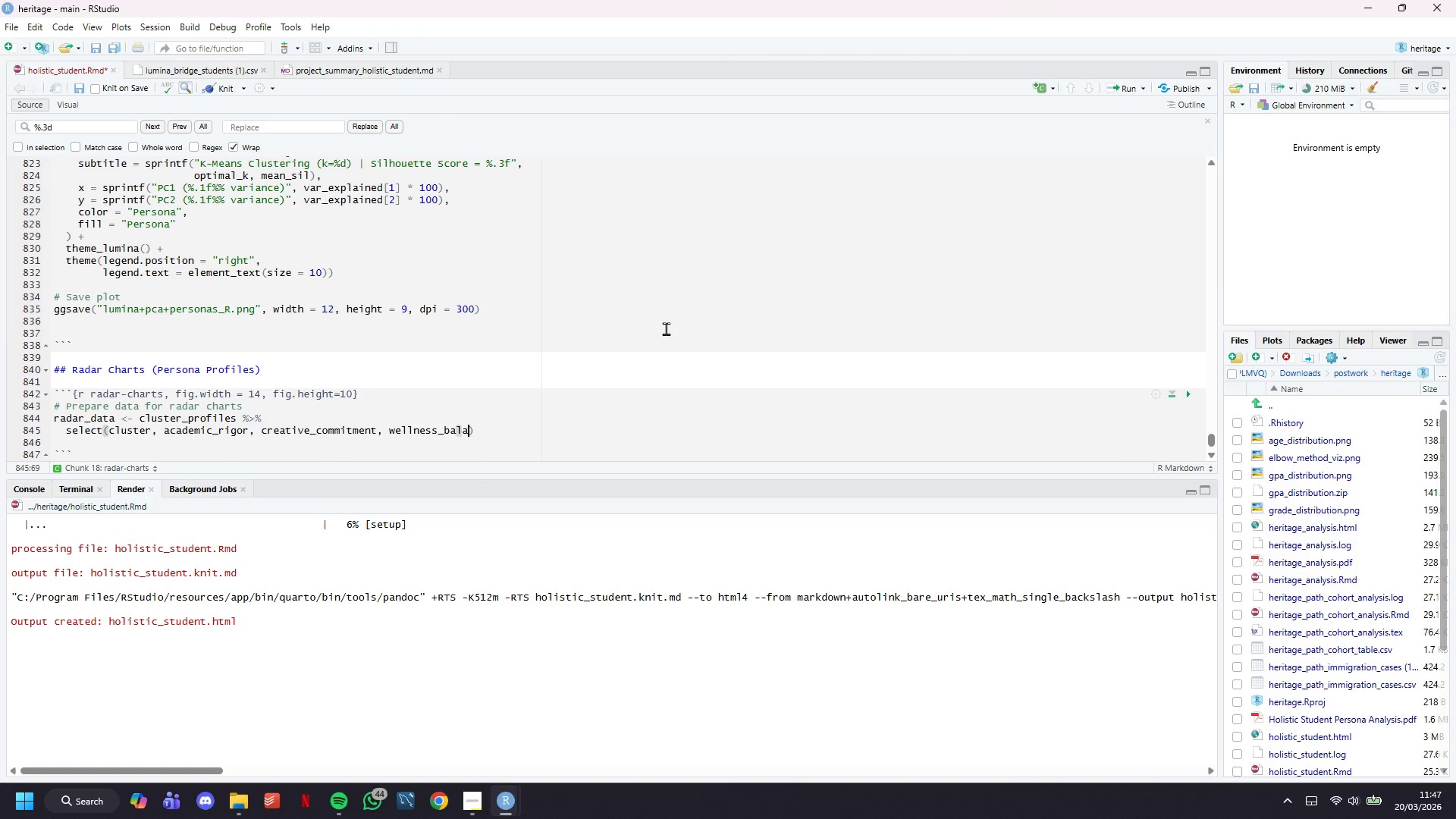 
key(ArrowRight)
 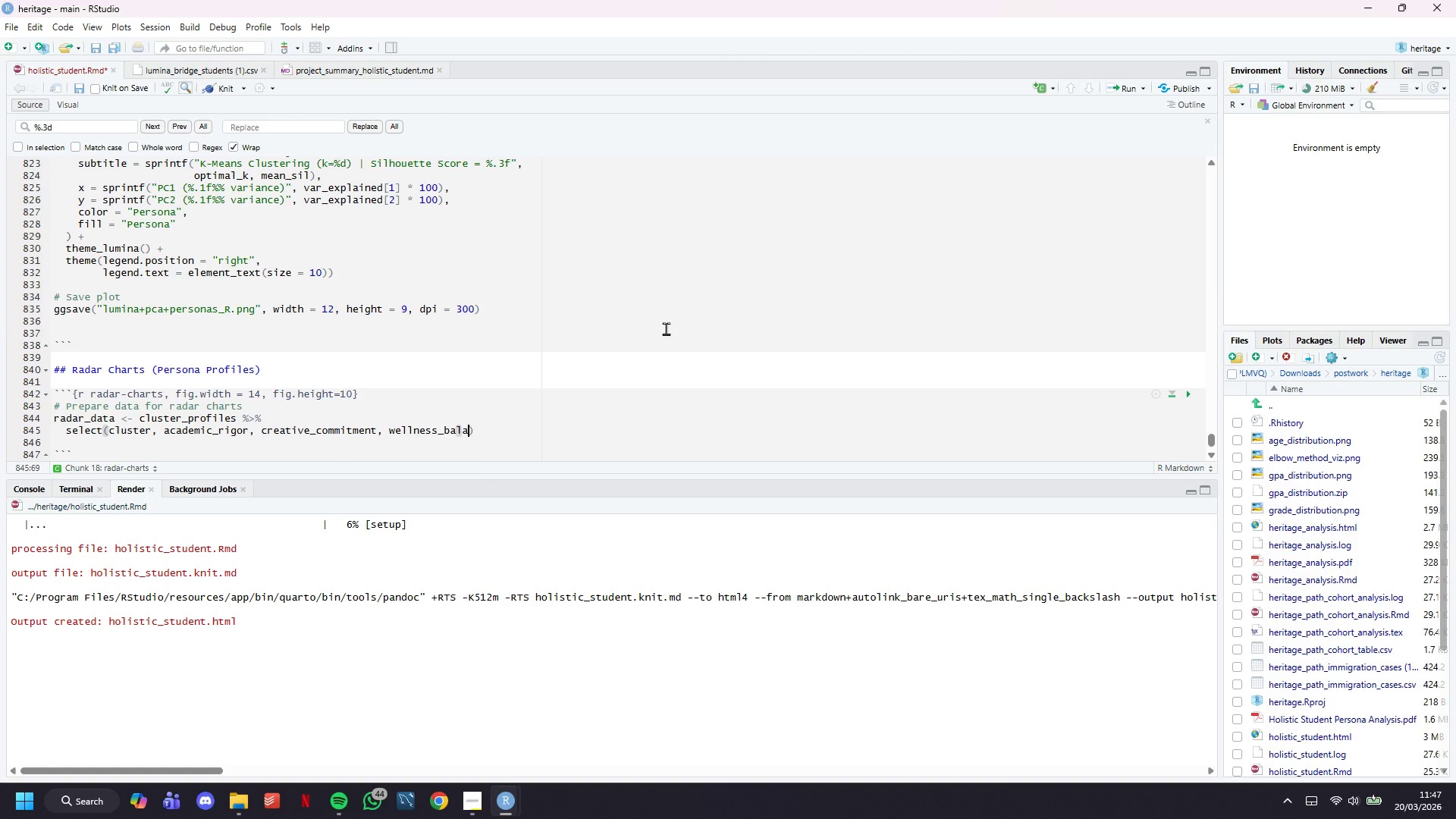 
key(Space)
 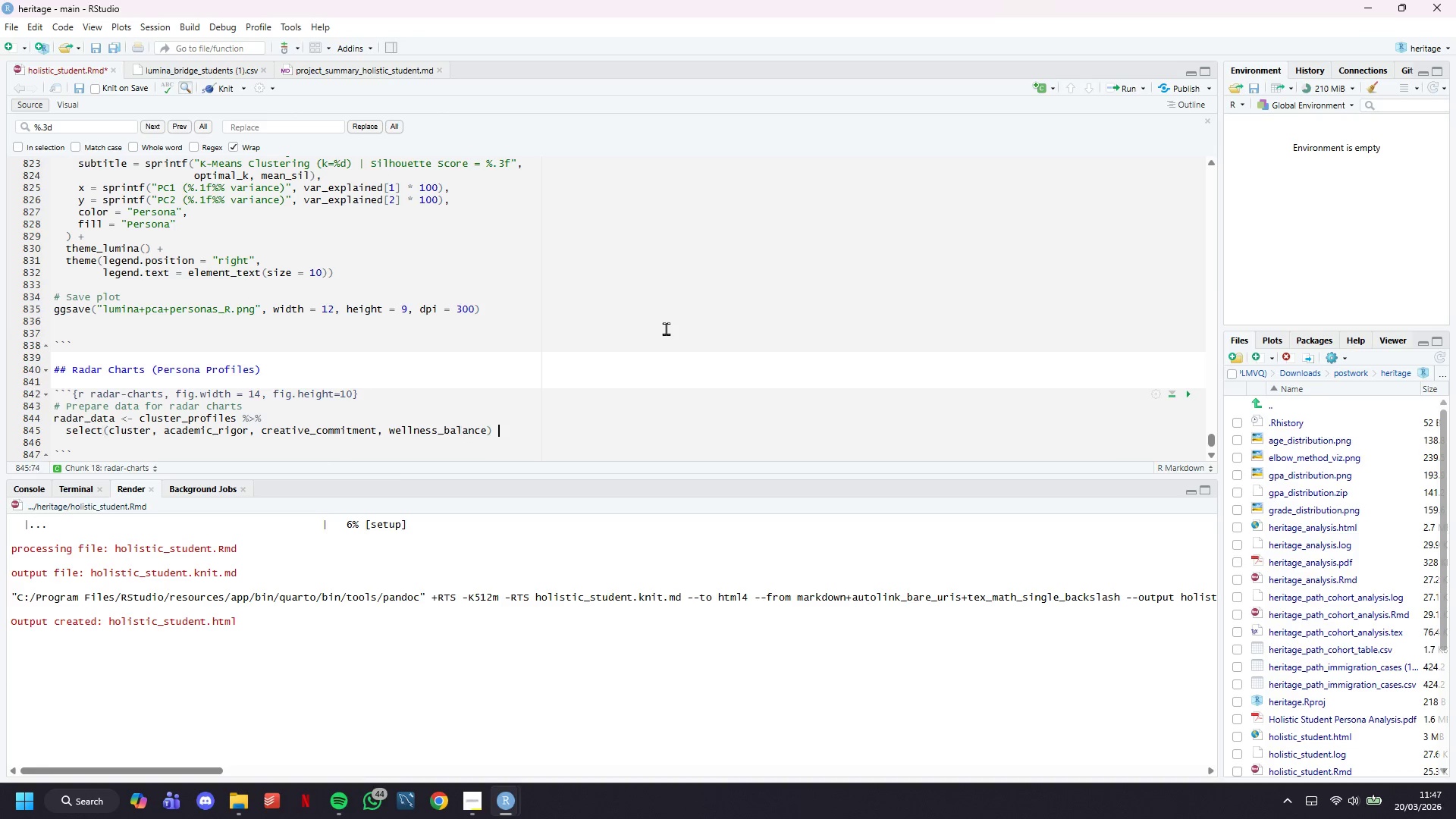 
hold_key(key=ShiftLeft, duration=1.52)
 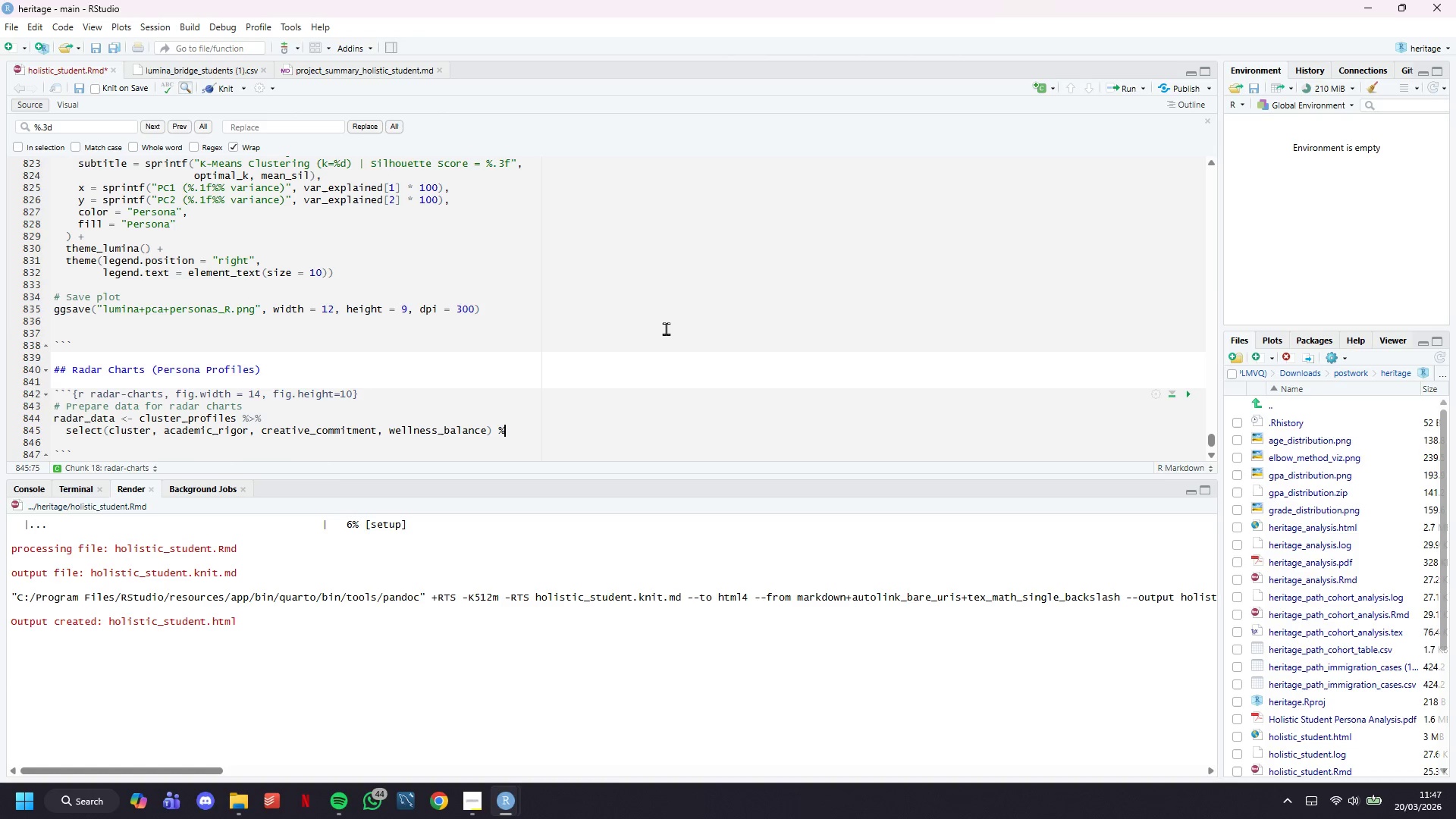 
key(Shift+5)
 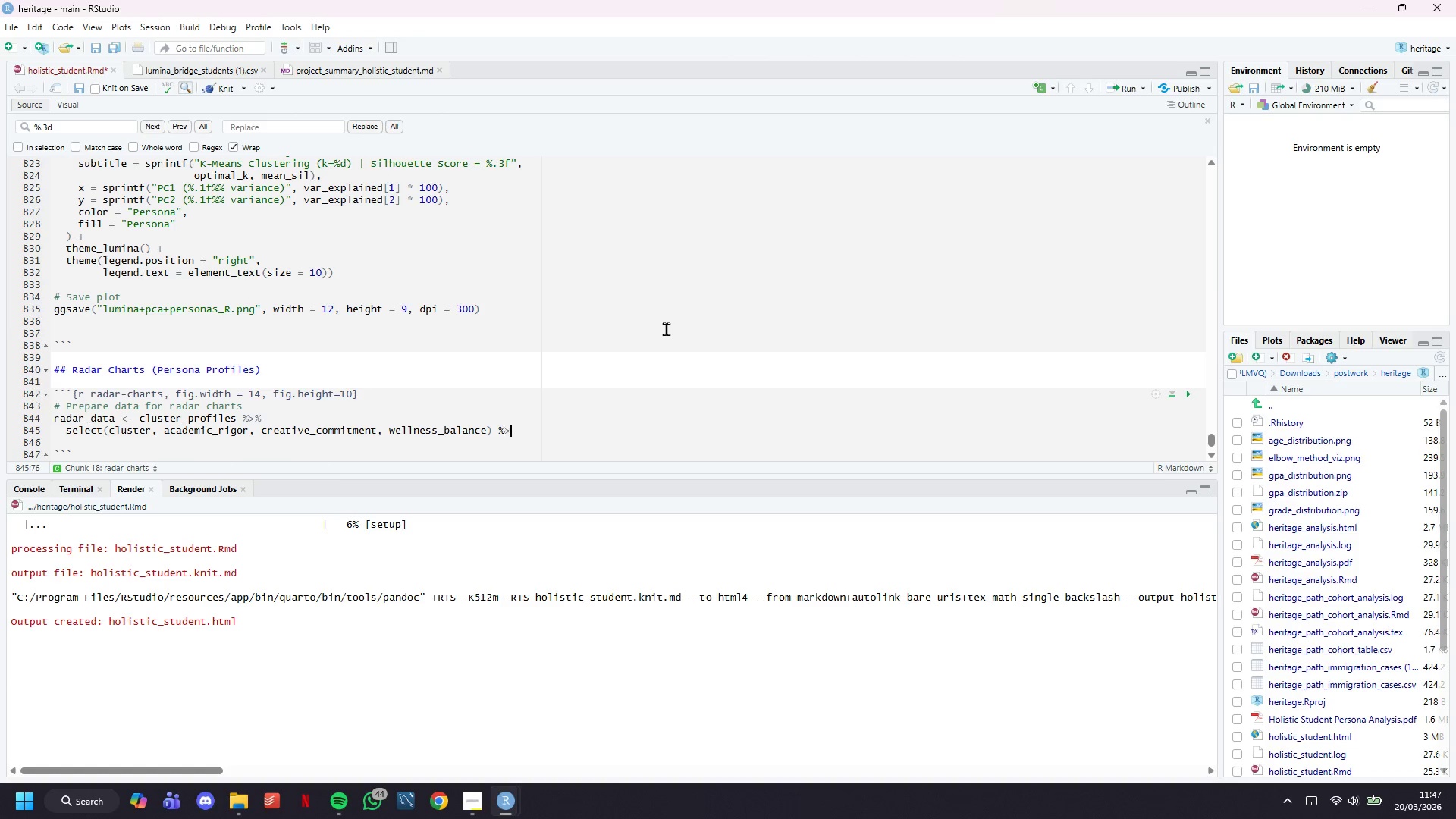 
key(Shift+Period)
 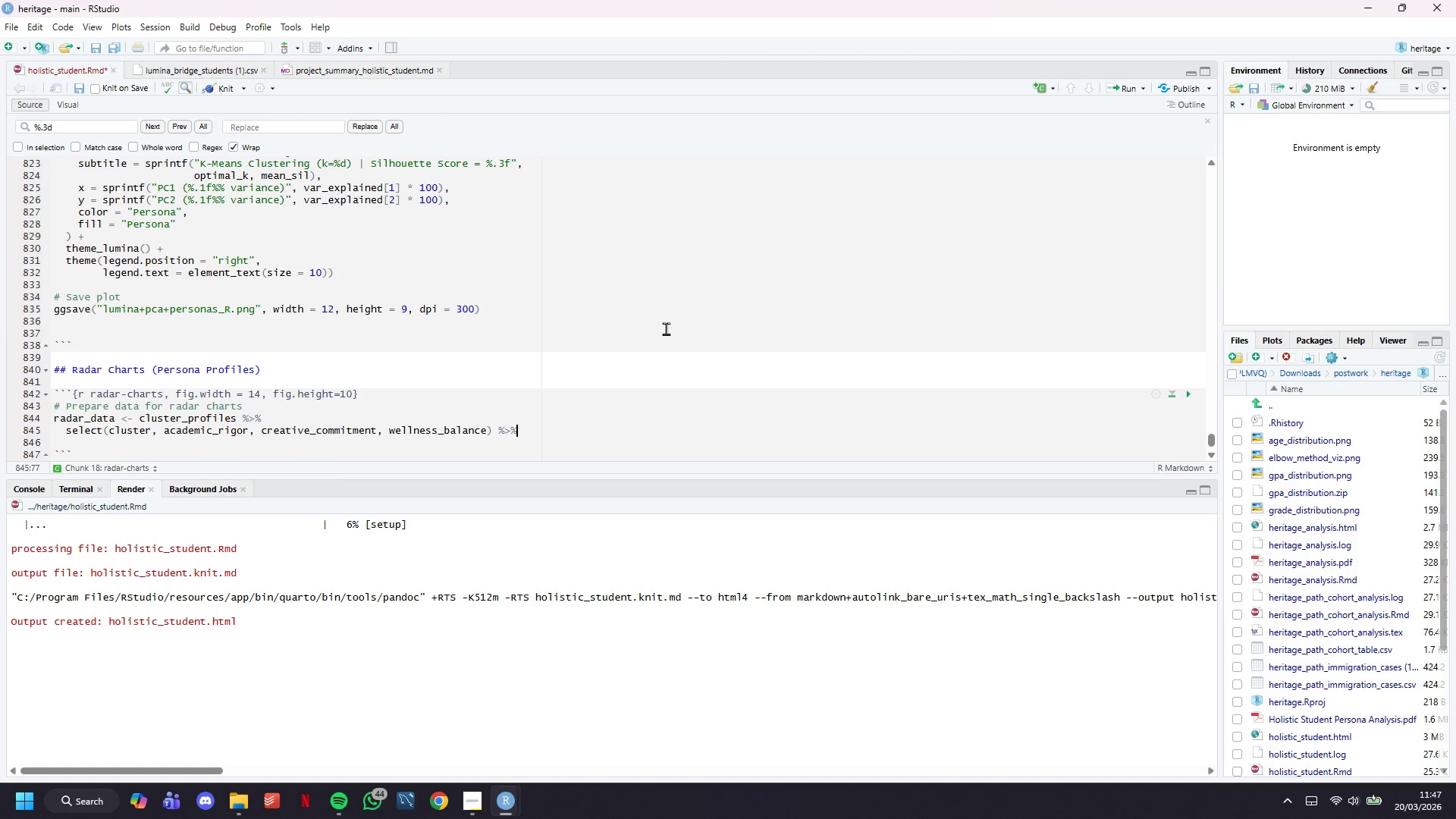 
key(Shift+5)
 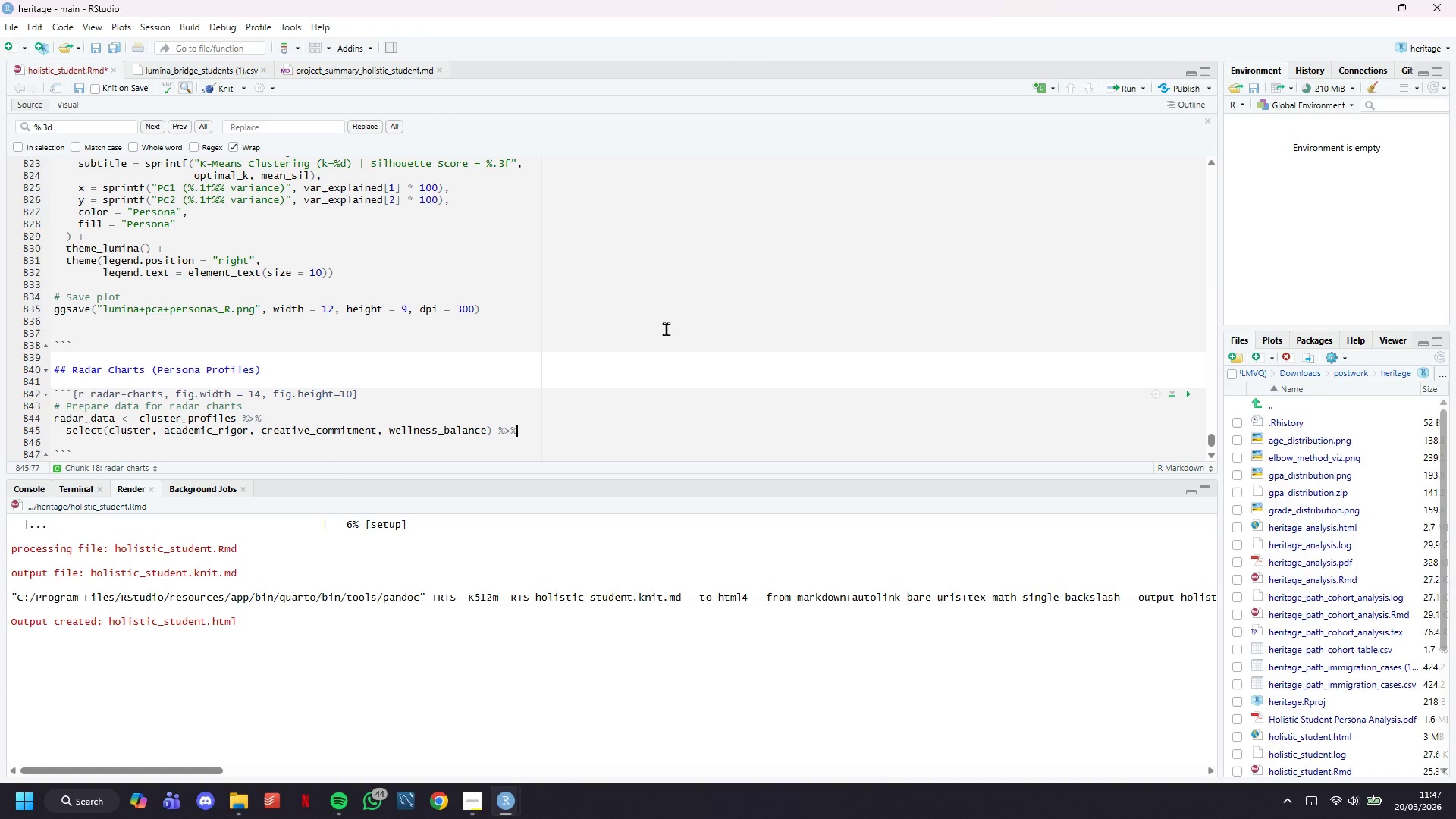 
key(Enter)
 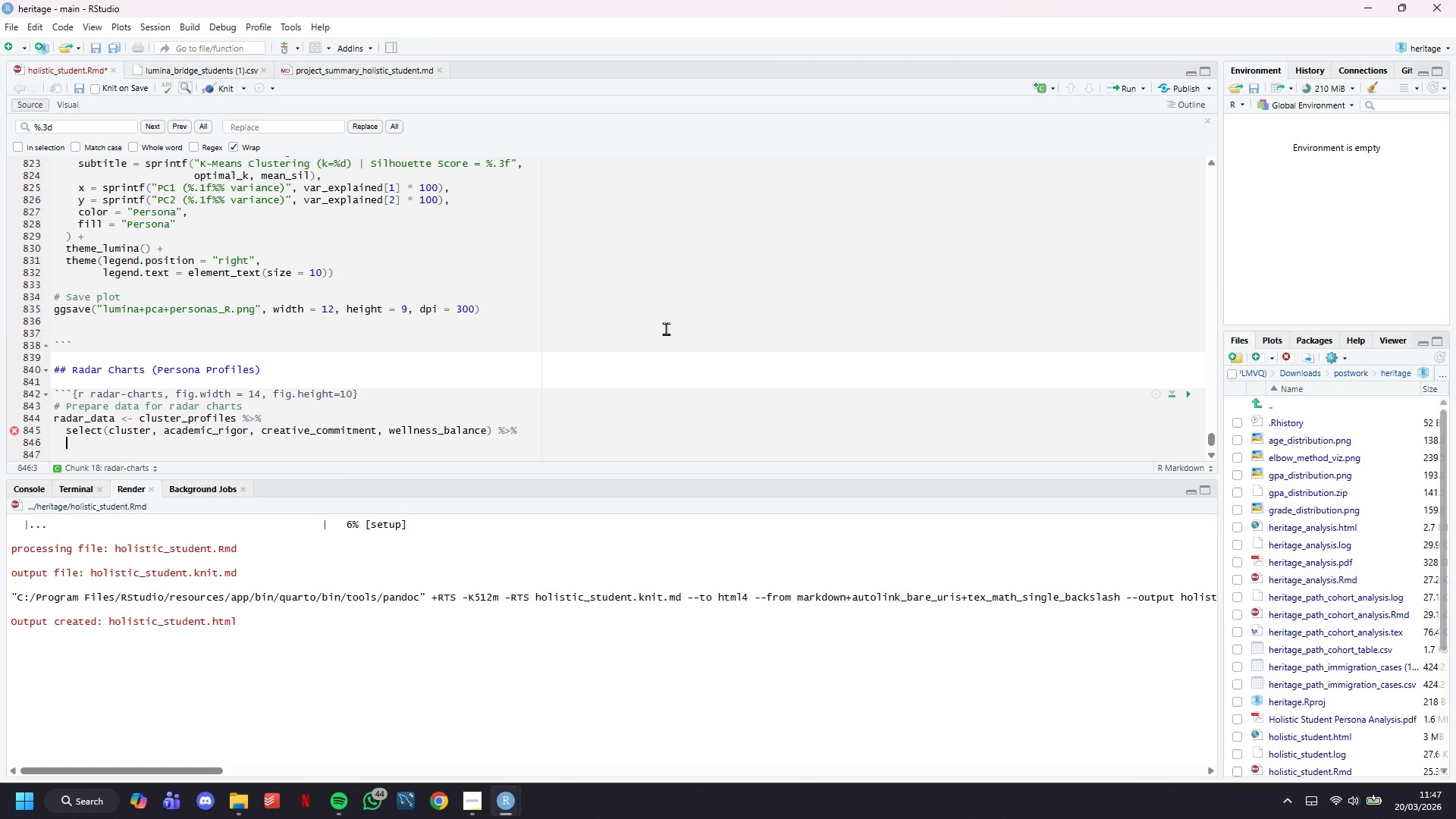 
type(mutate))
key(Backspace)
type((across(~cluster, ~./100)
 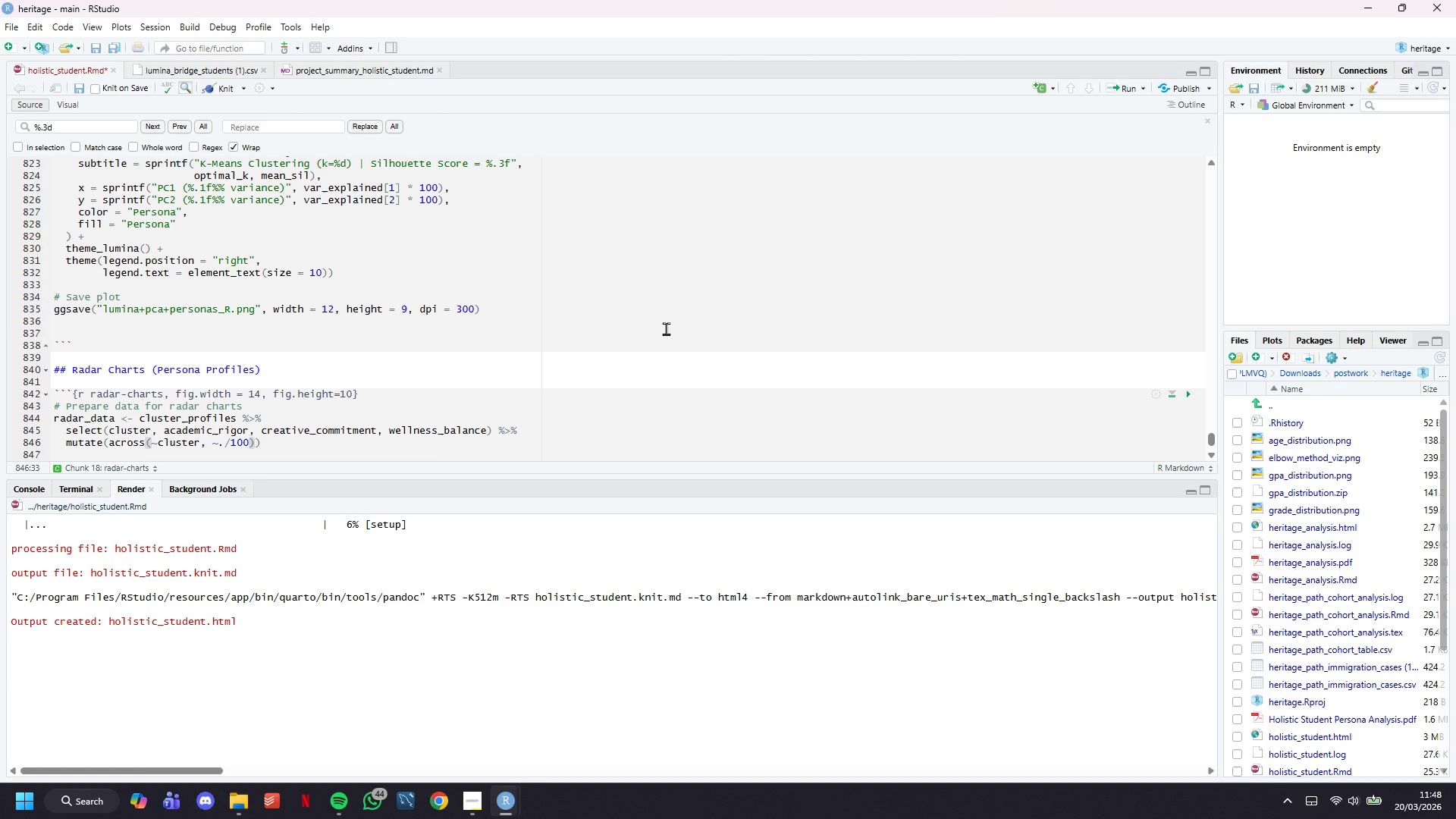 
key(ArrowRight)
 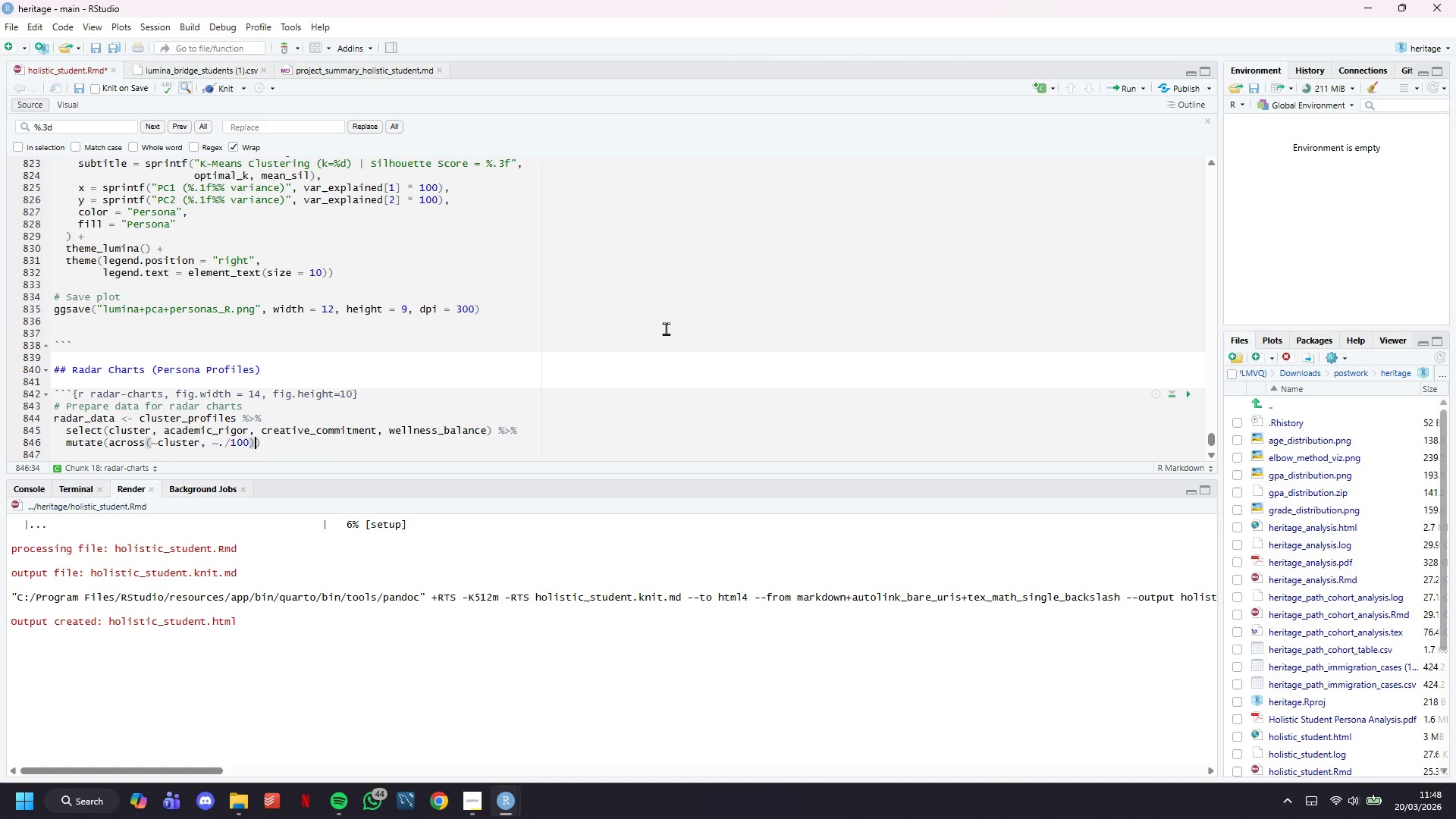 
key(ArrowRight)
 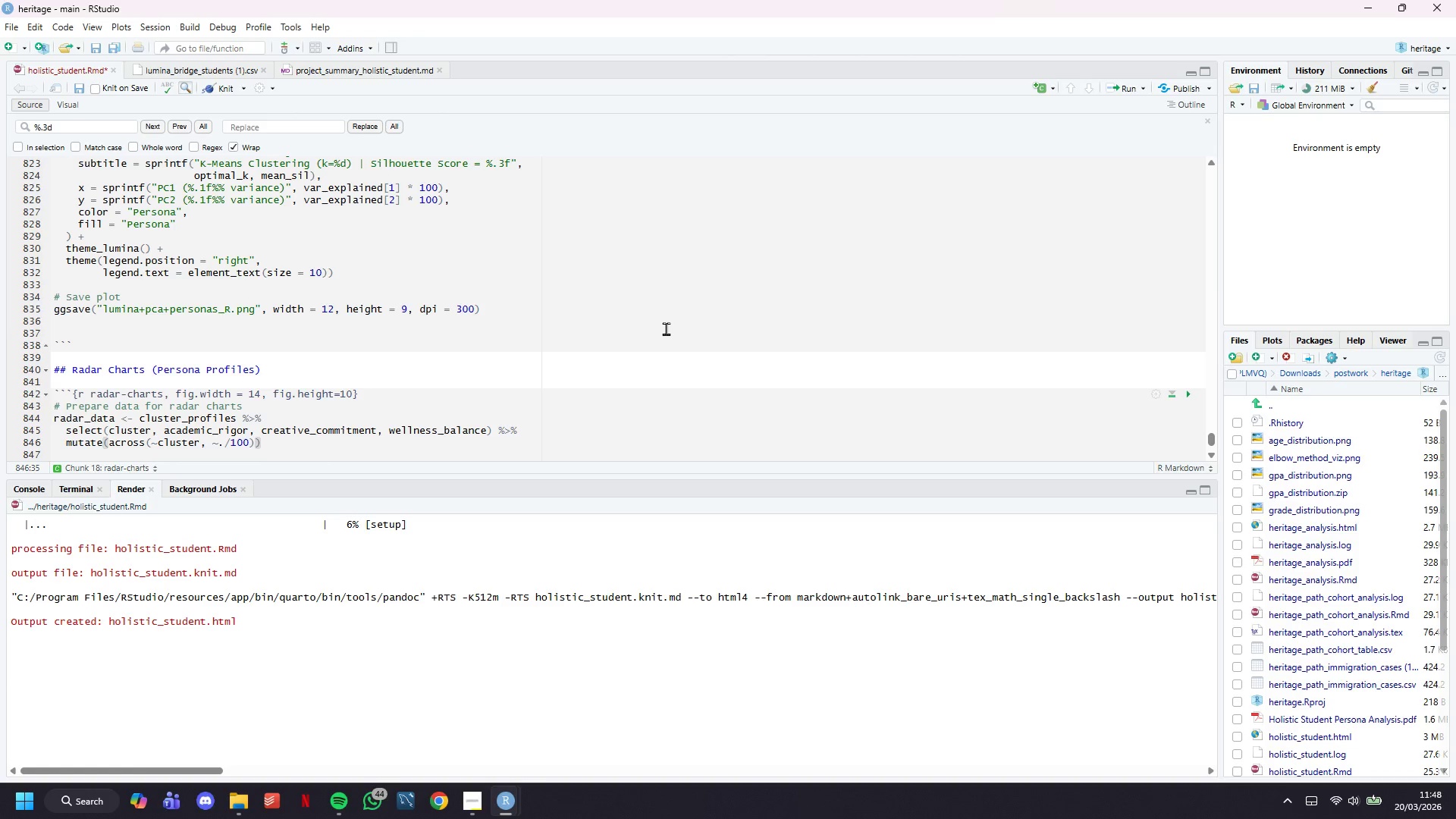 
type( # Scale to 0-1 for radar chart)
 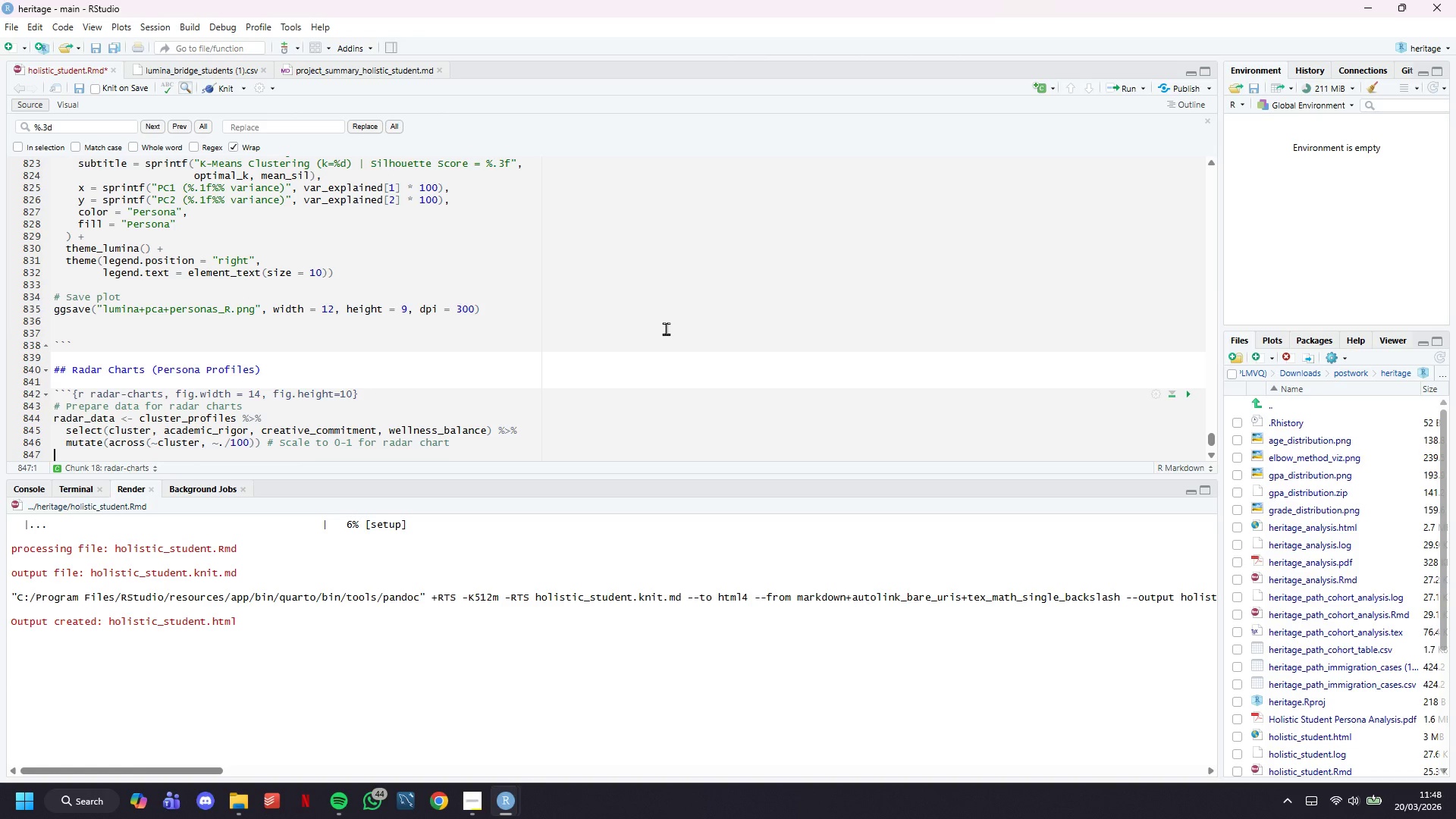 
 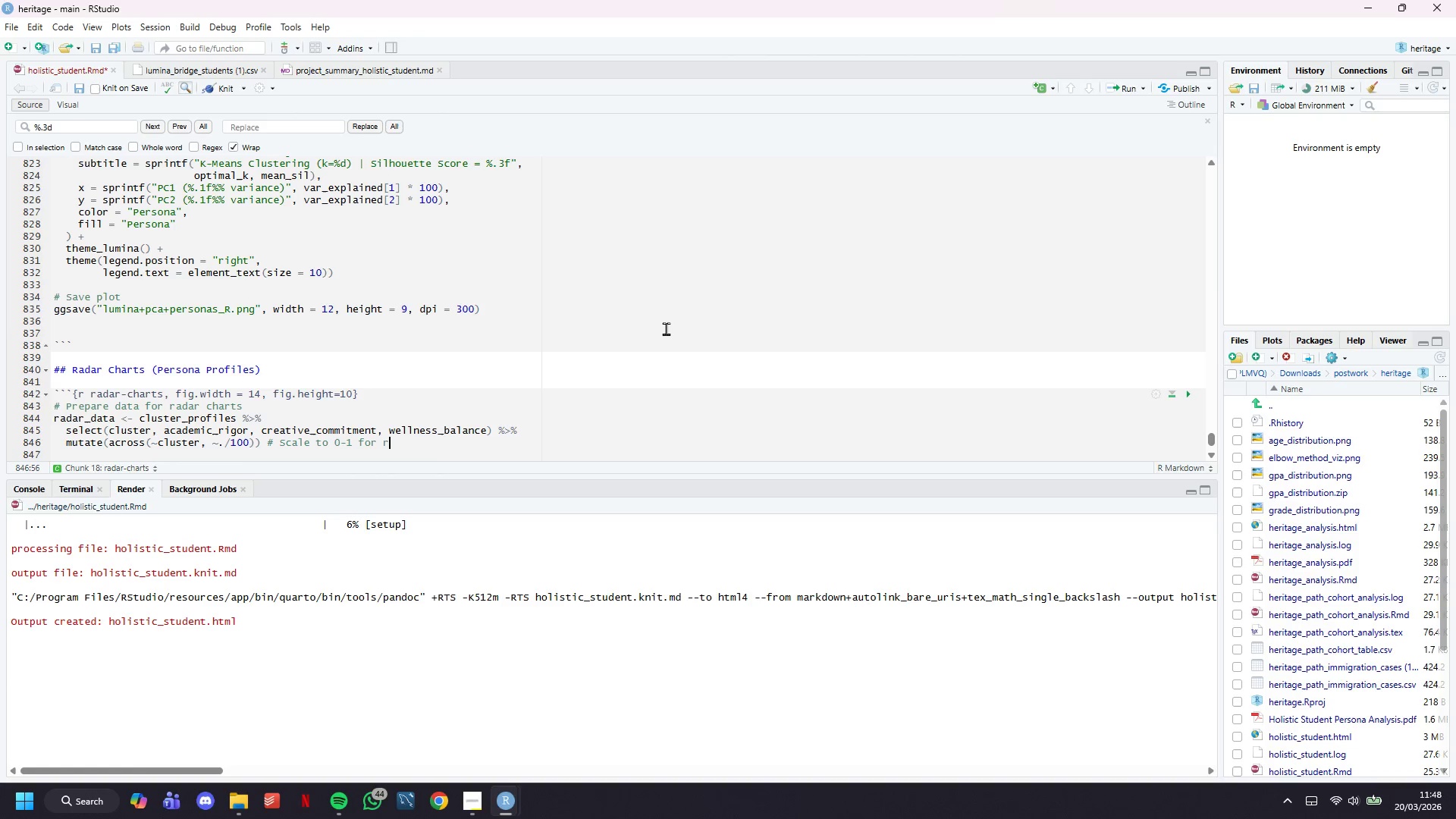 
key(Enter)
 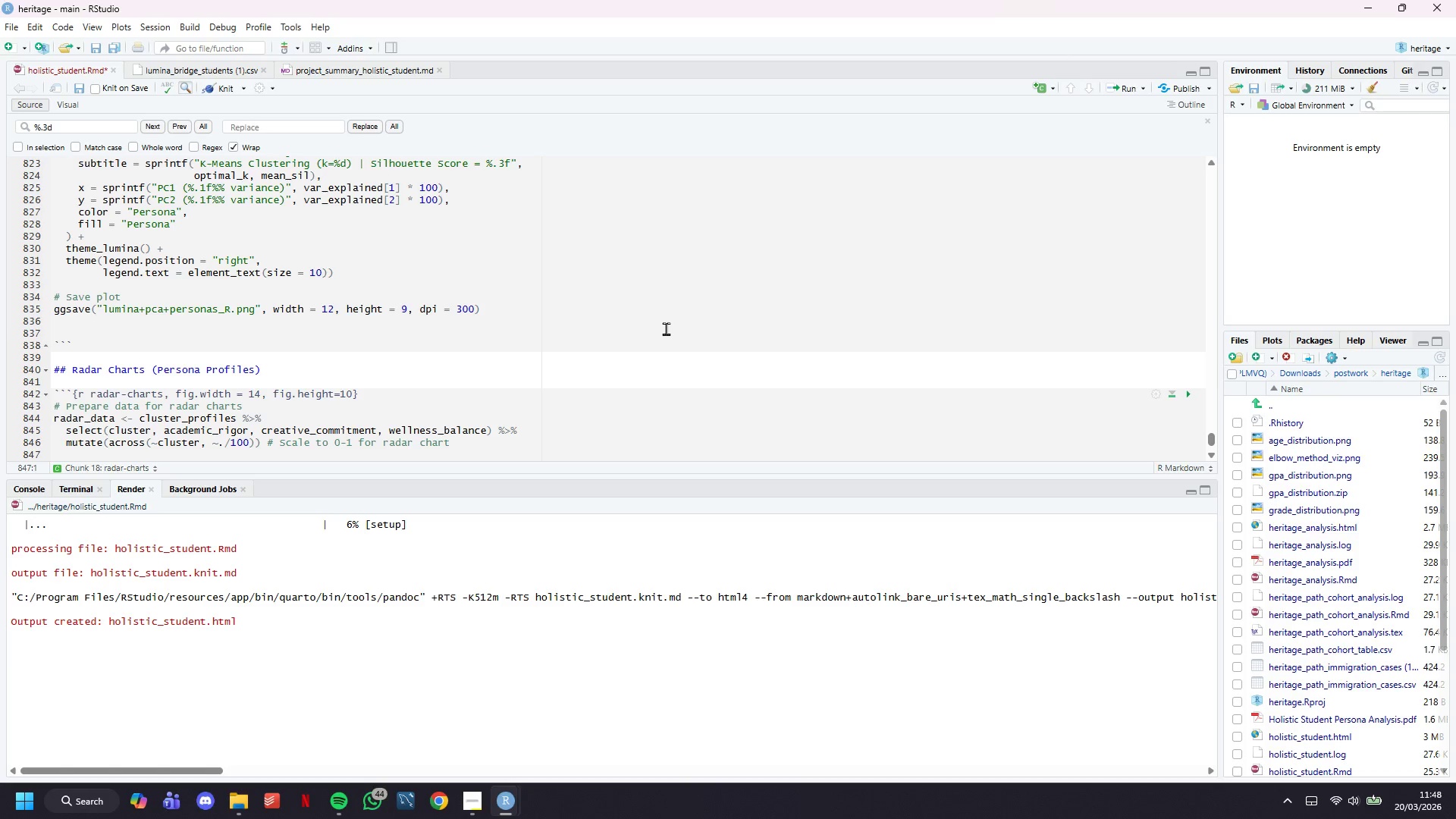 
key(Enter)
 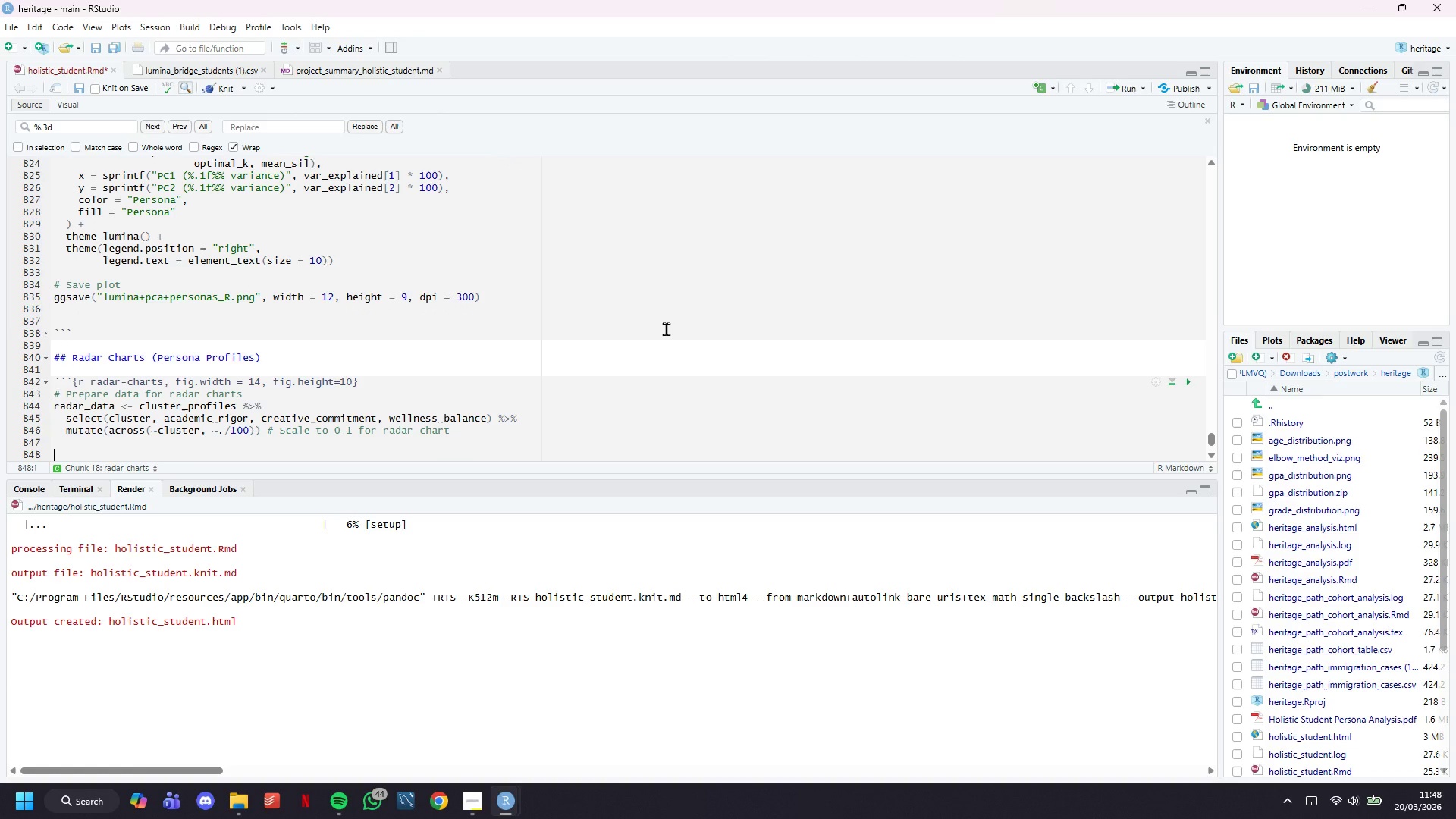 
type(# c=)
key(Backspace)
key(Backspace)
type(Create radar chart for each persona)
 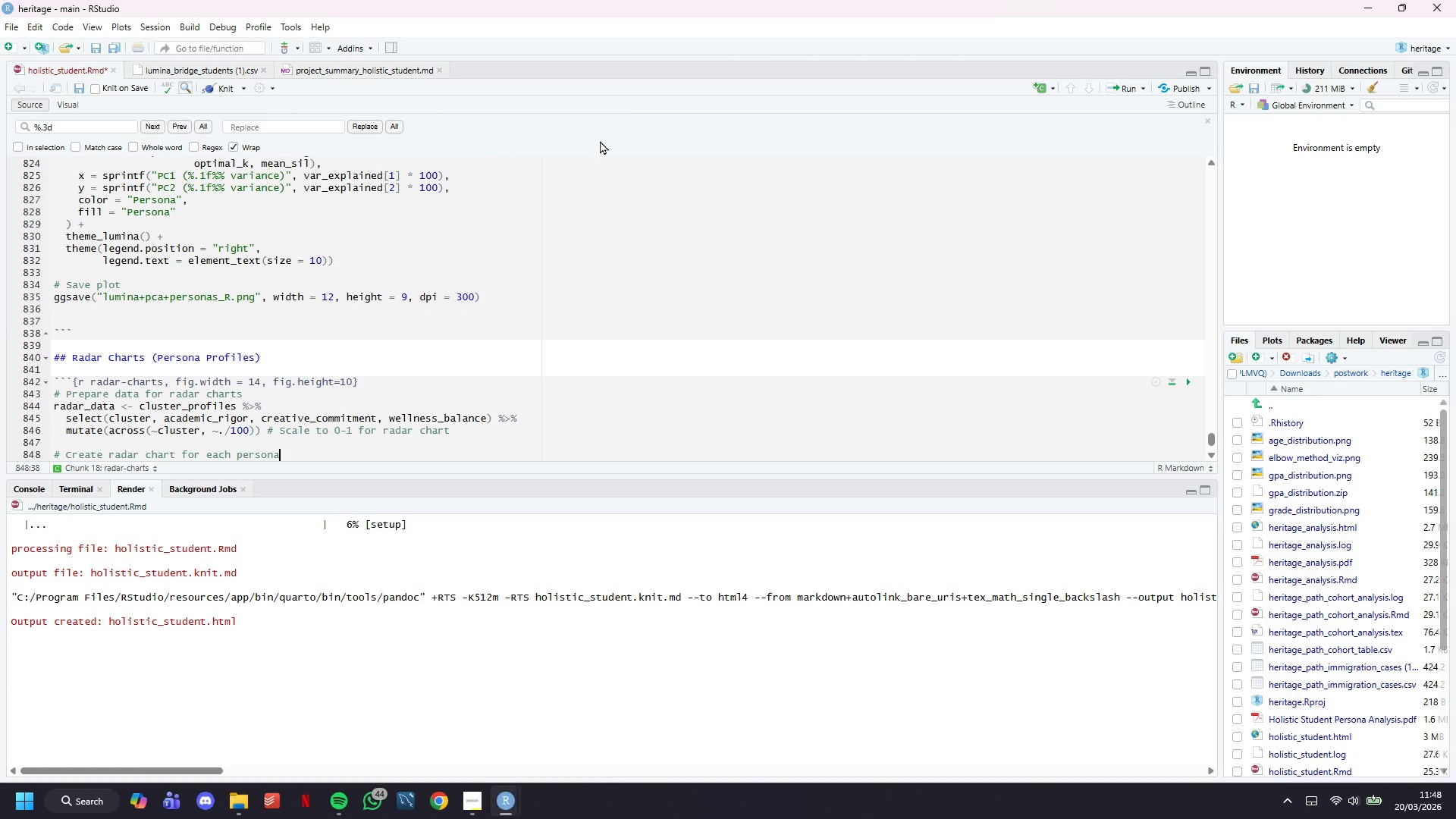 
scroll: coordinate [593, 140], scroll_direction: down, amount: 8.0
 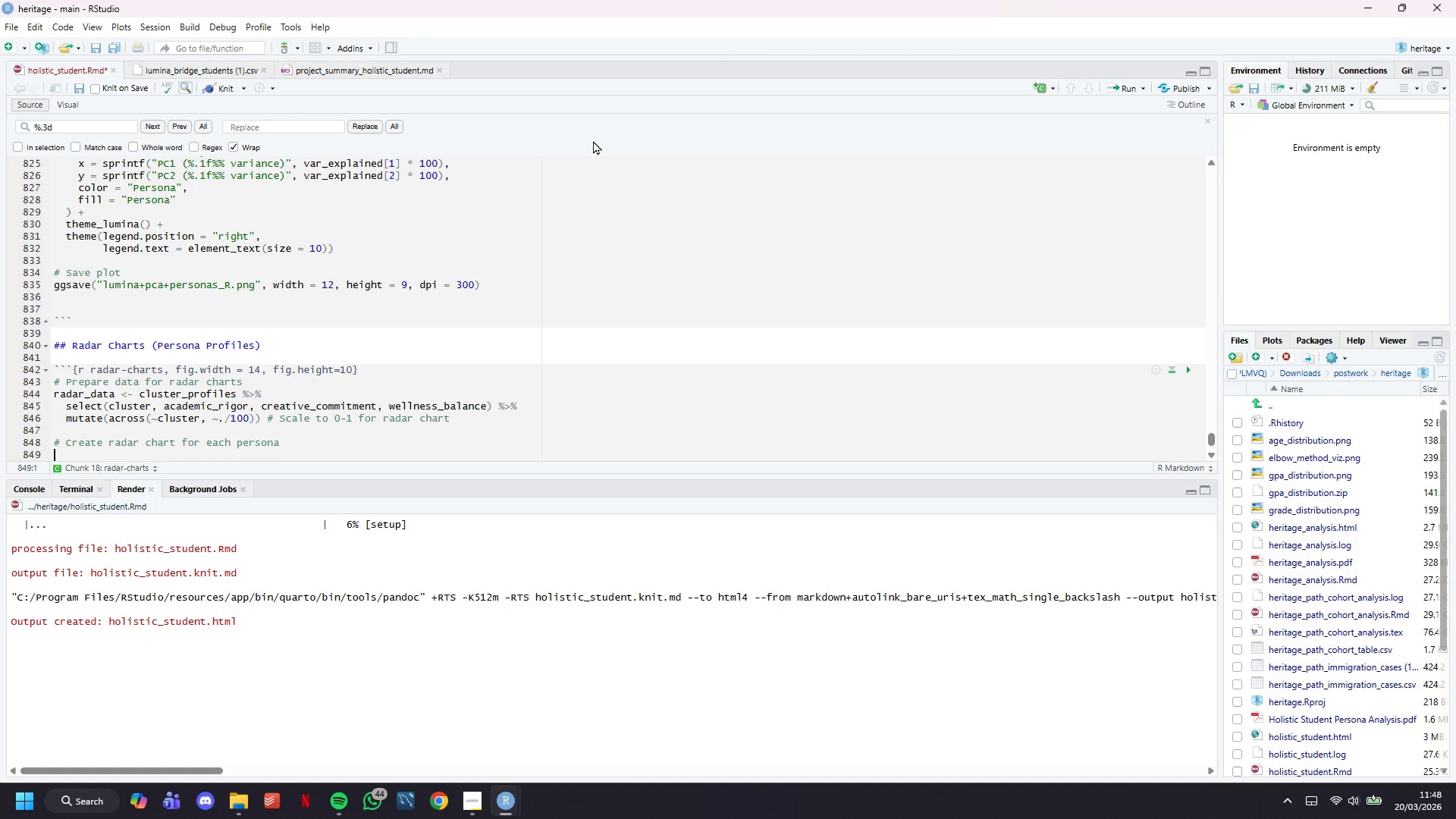 
key(Enter)
 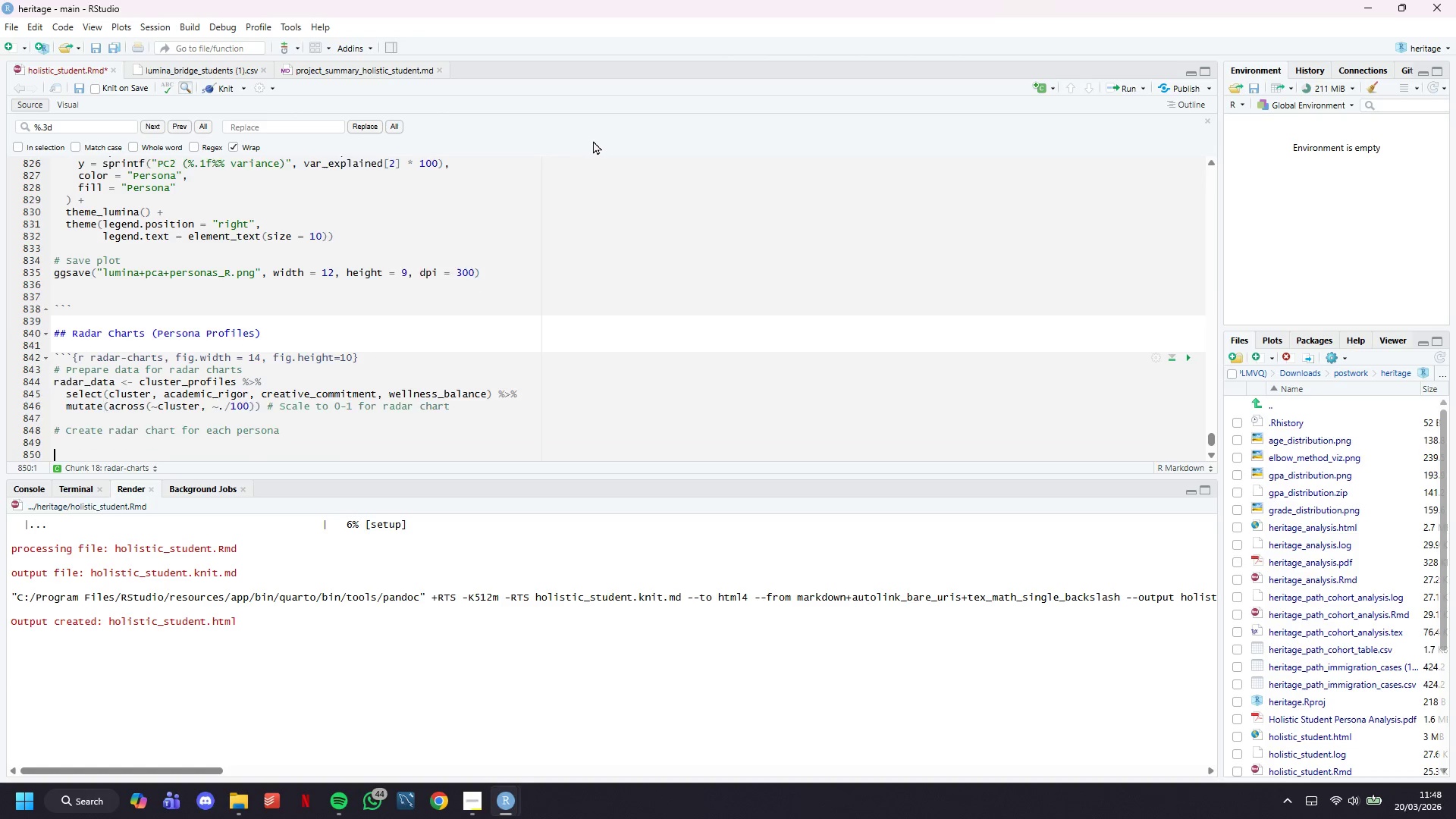 
key(Enter)
 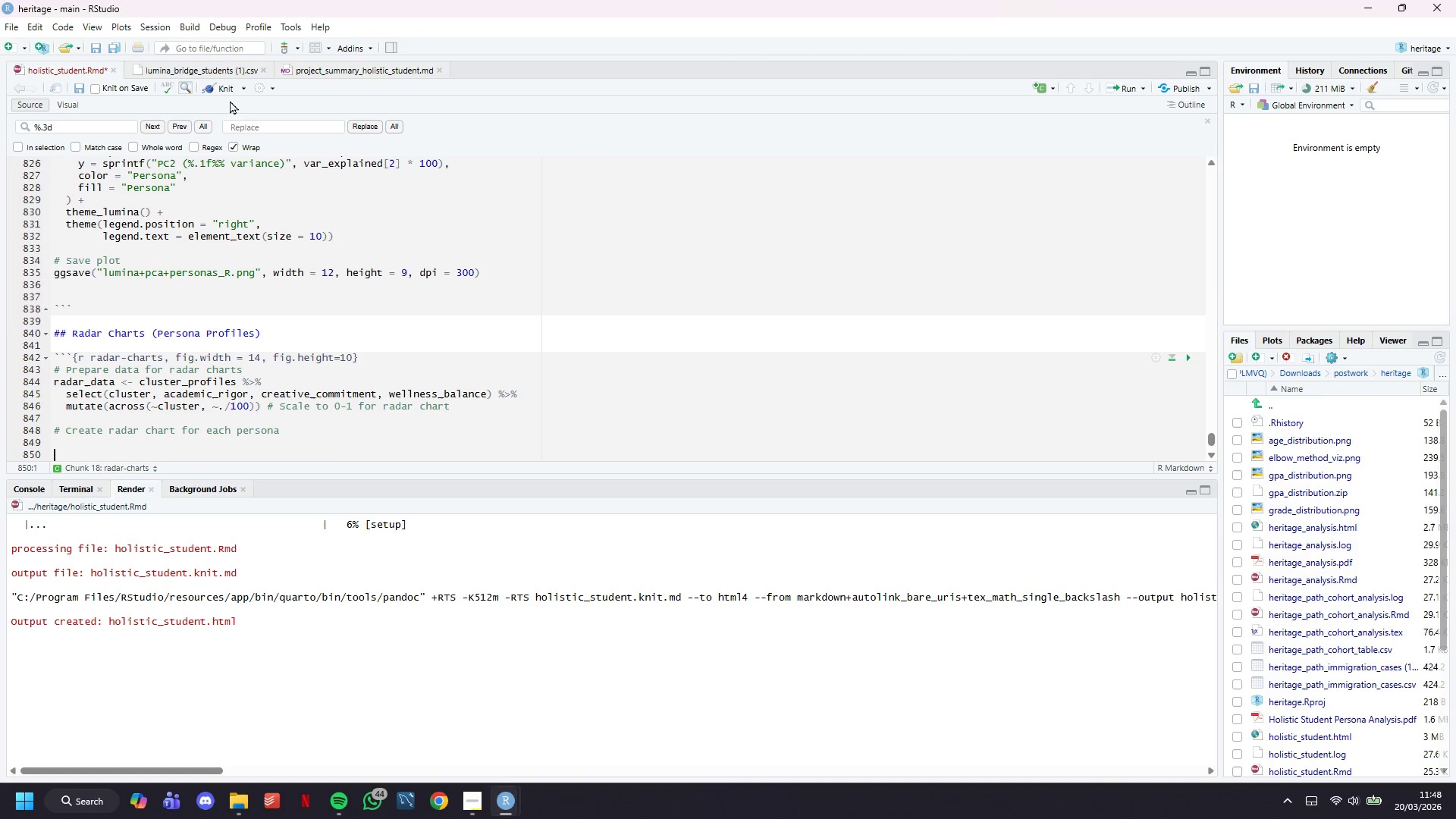 
left_click([224, 93])
 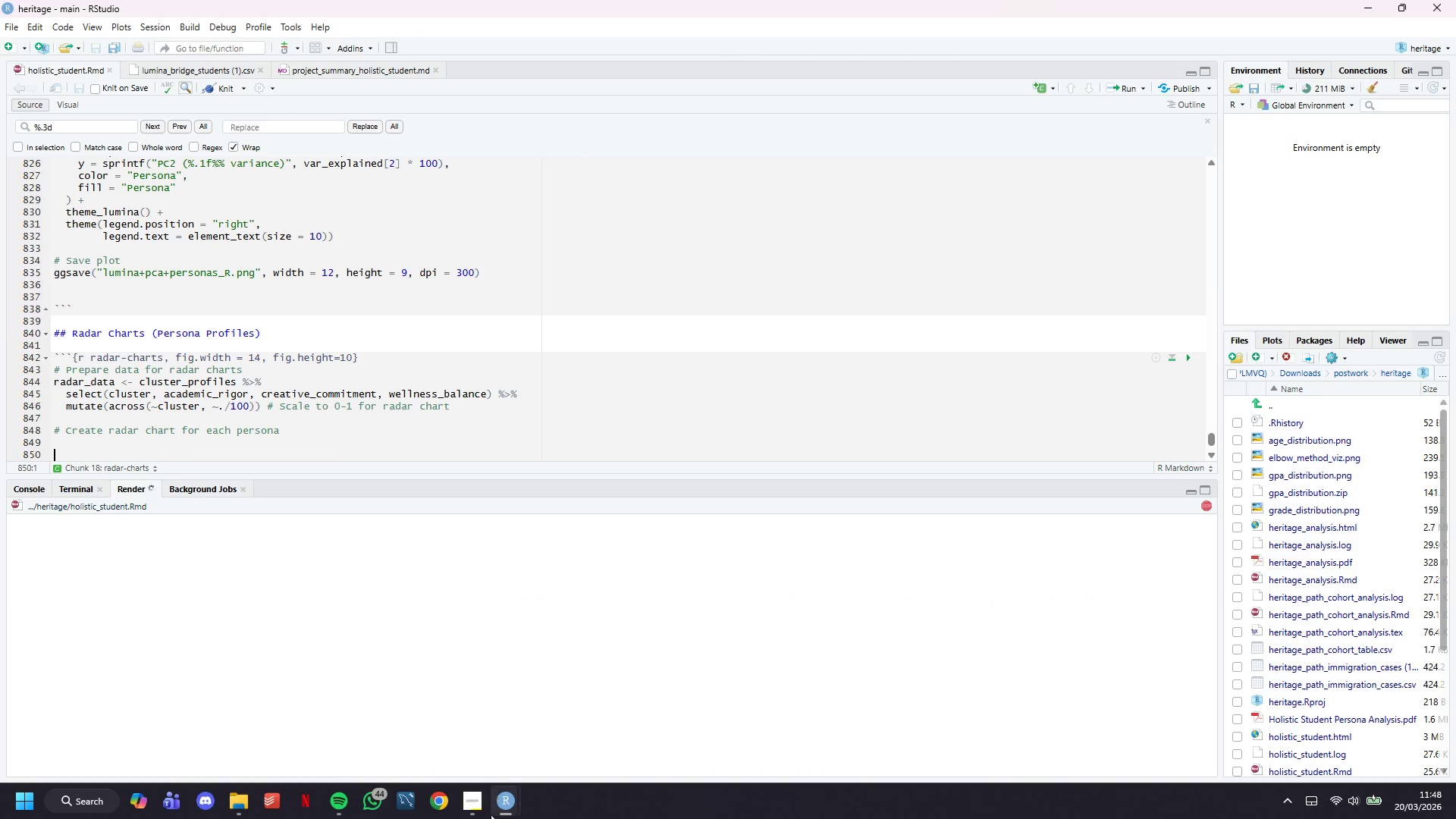 
left_click([476, 810])